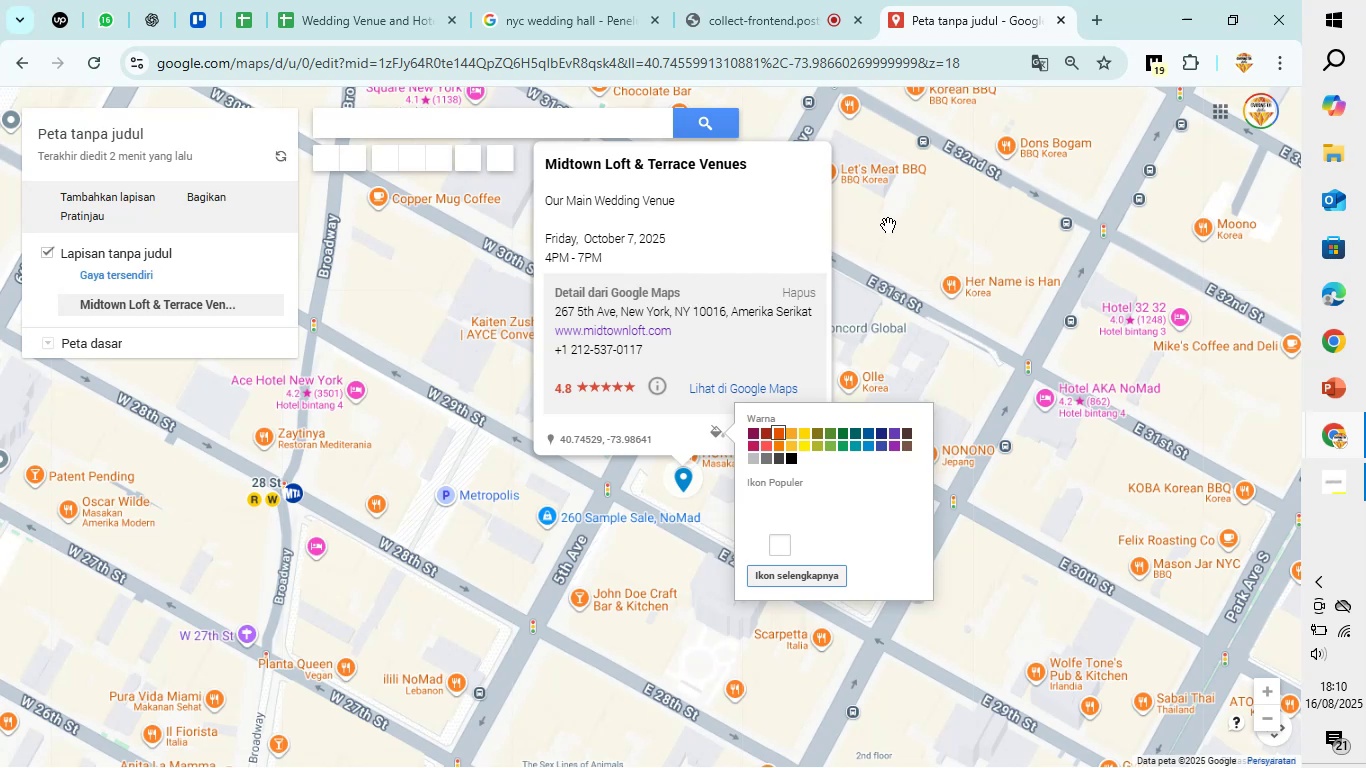 
left_click([90, 62])
 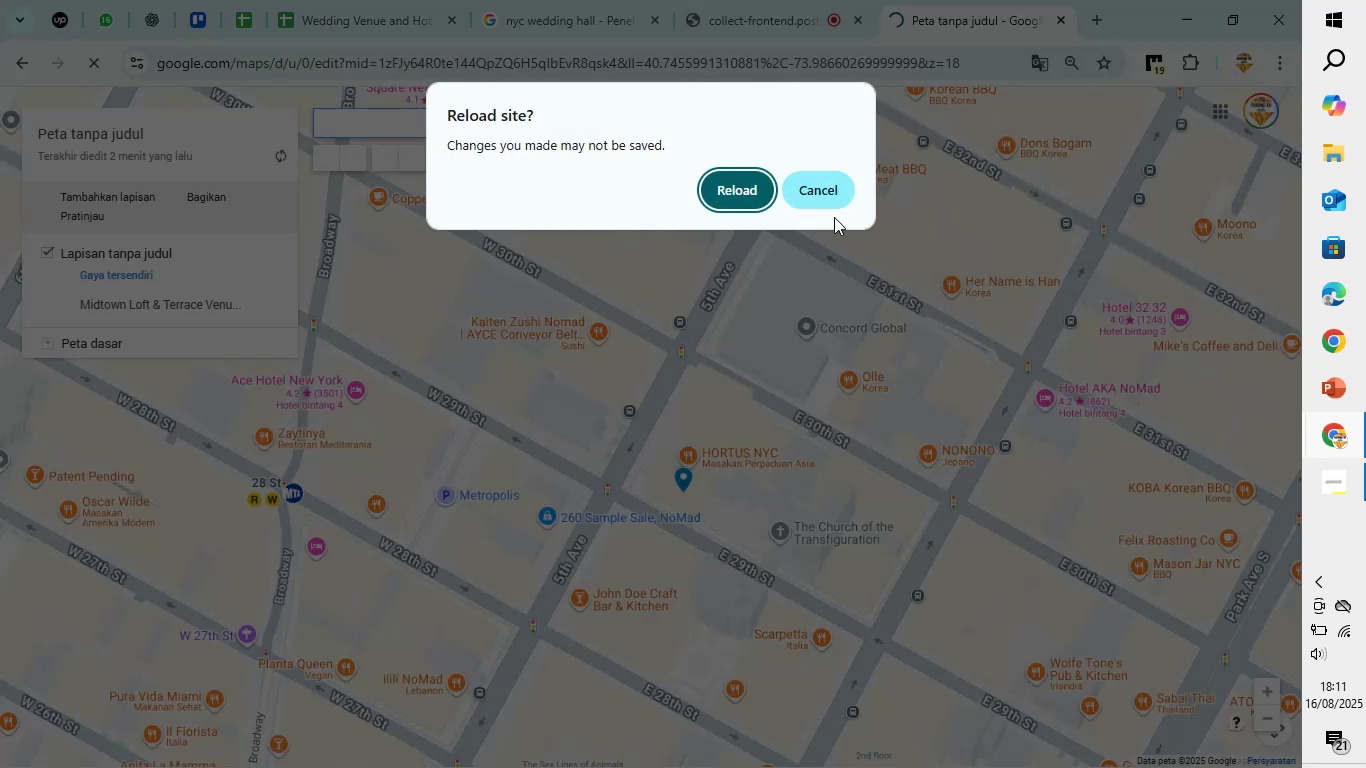 
left_click([835, 186])
 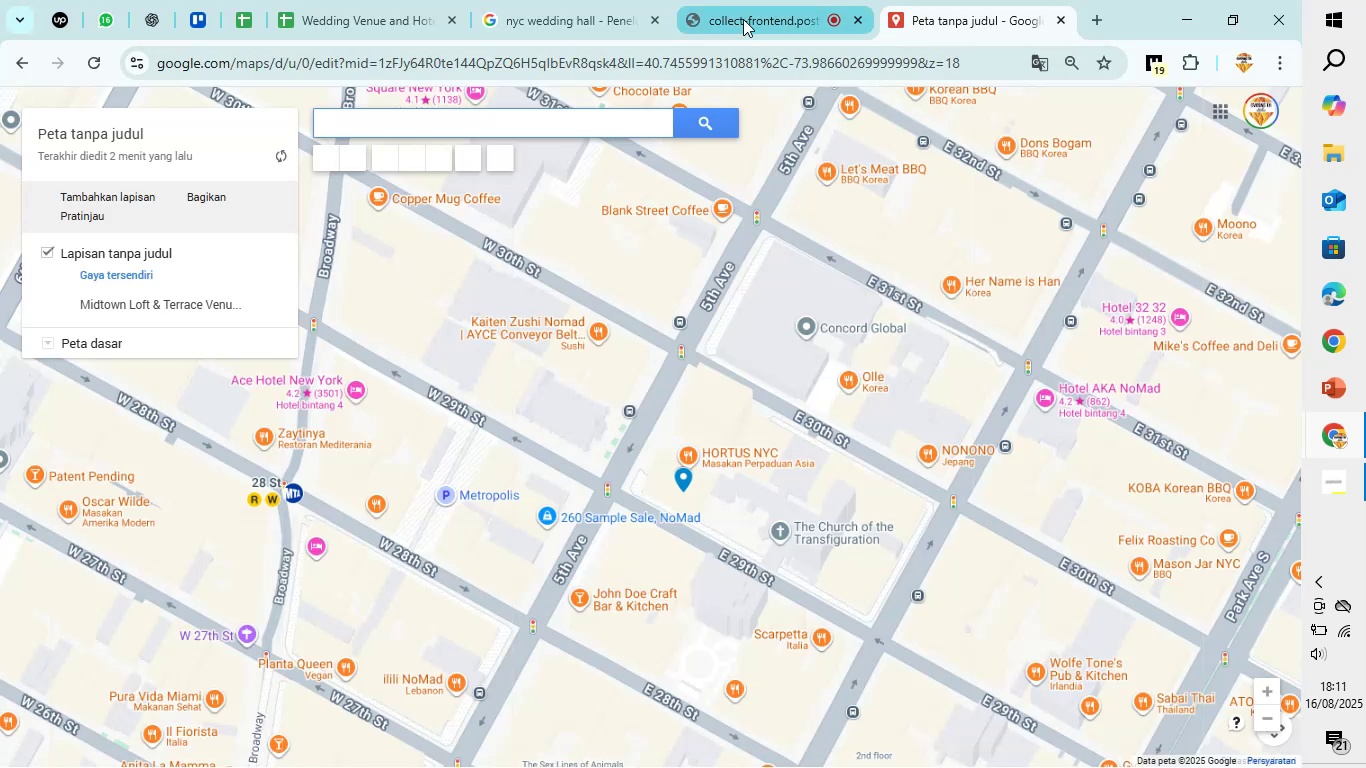 
left_click([743, 19])
 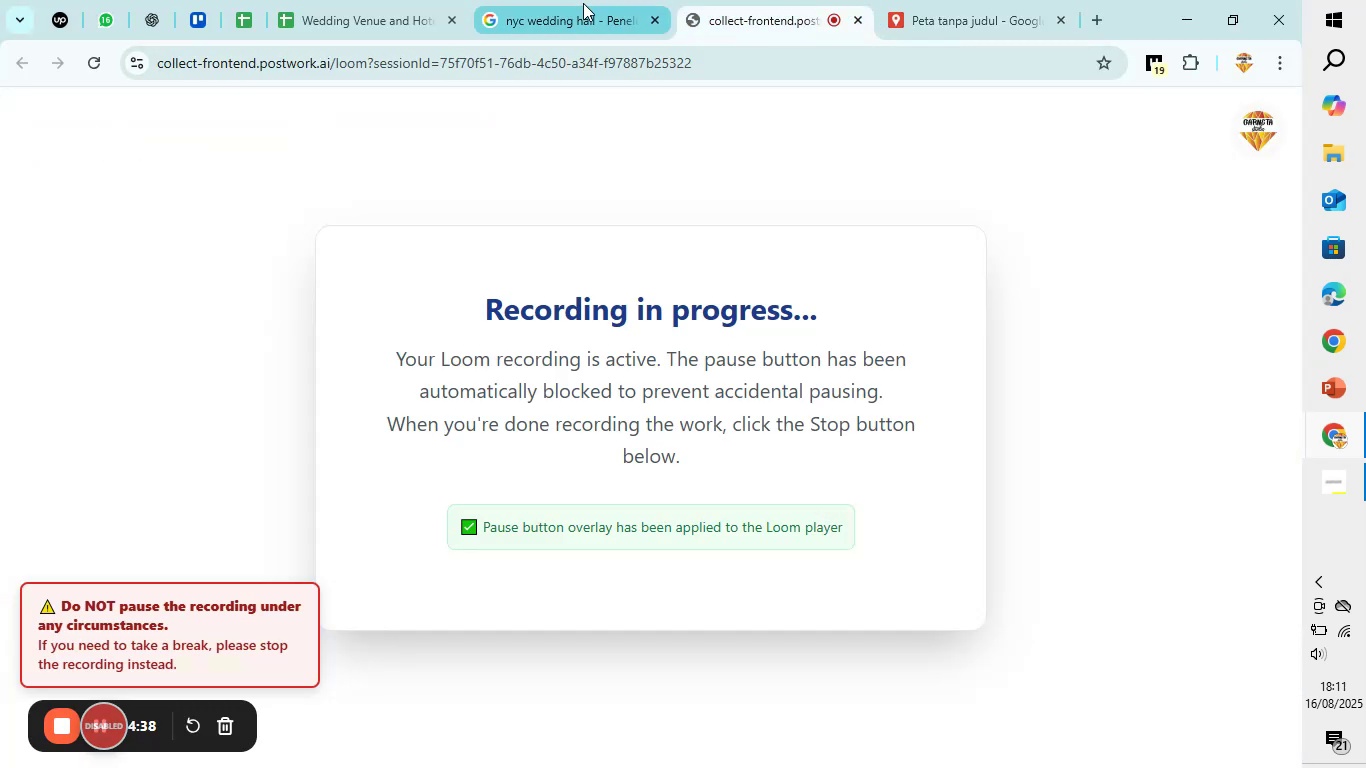 
left_click([583, 3])
 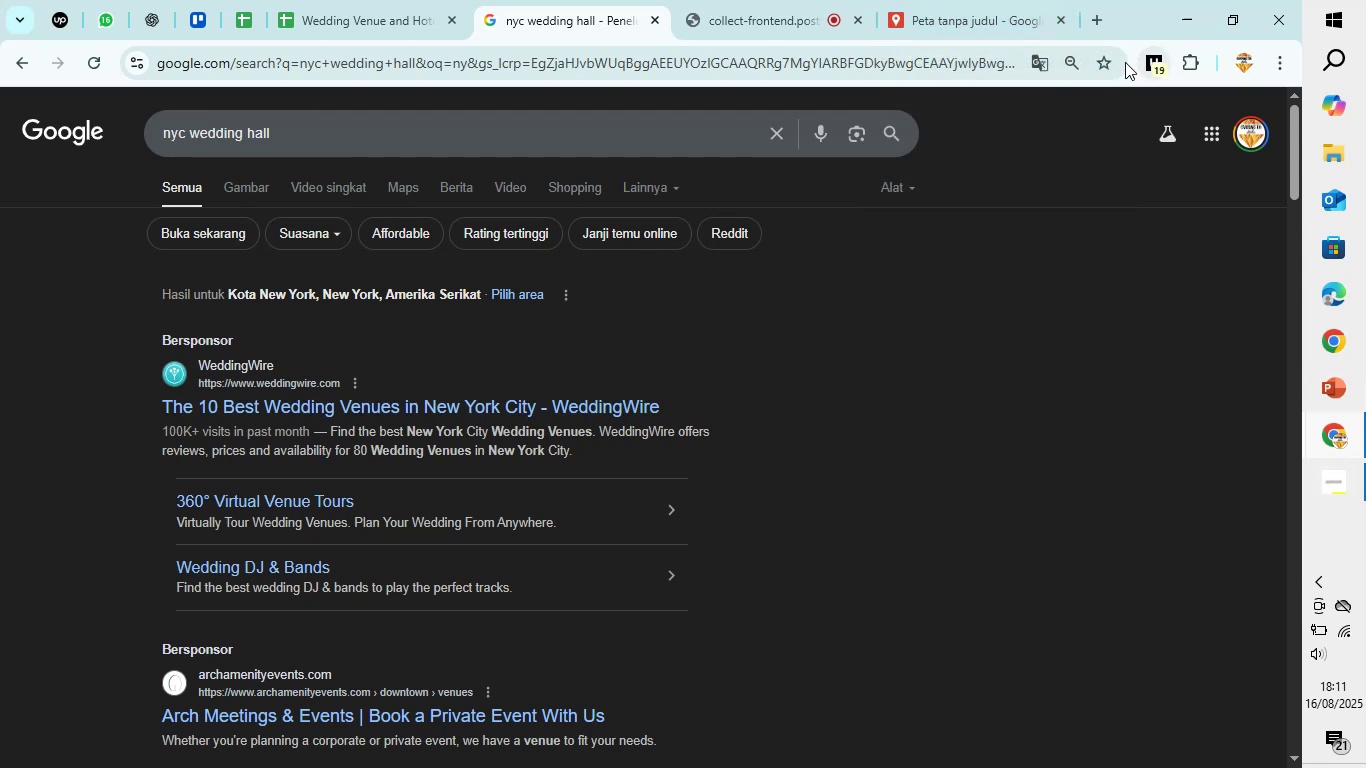 
wait(5.94)
 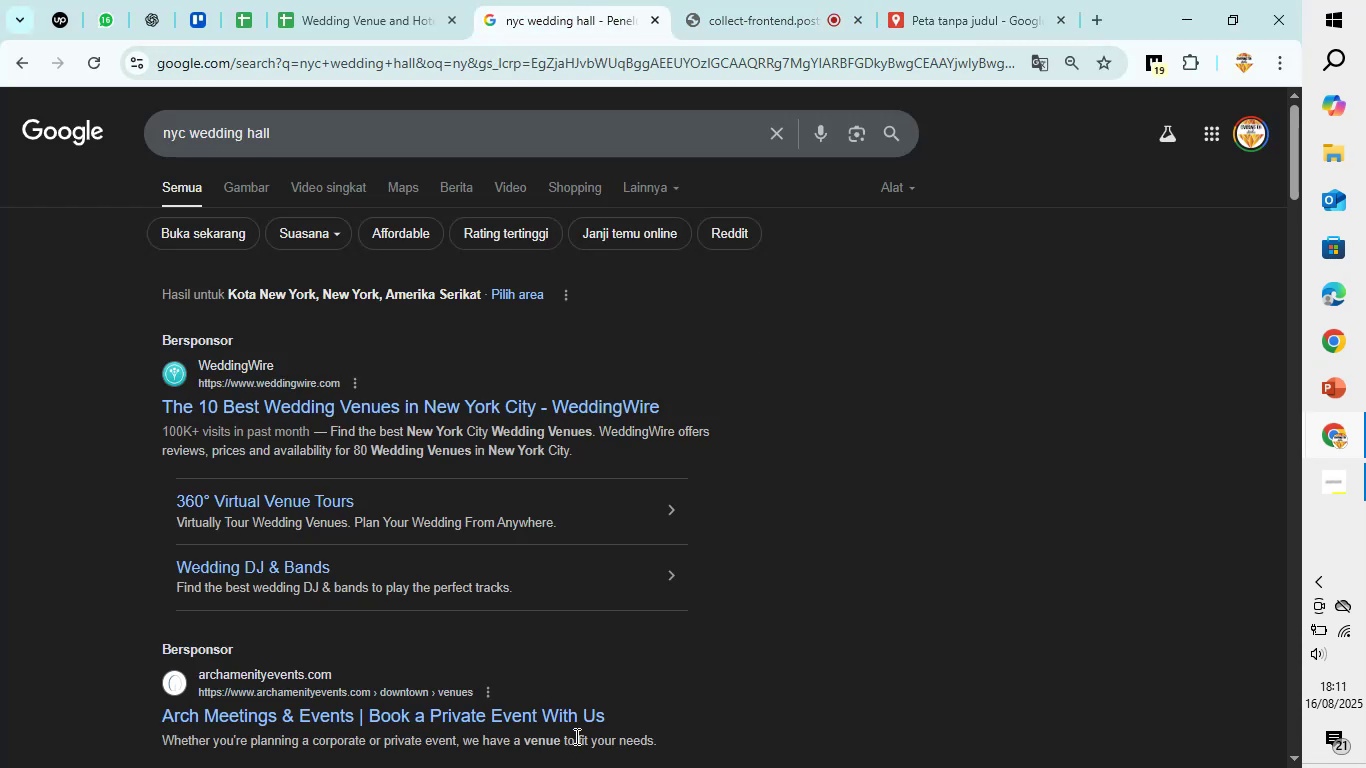 
left_click([403, 0])
 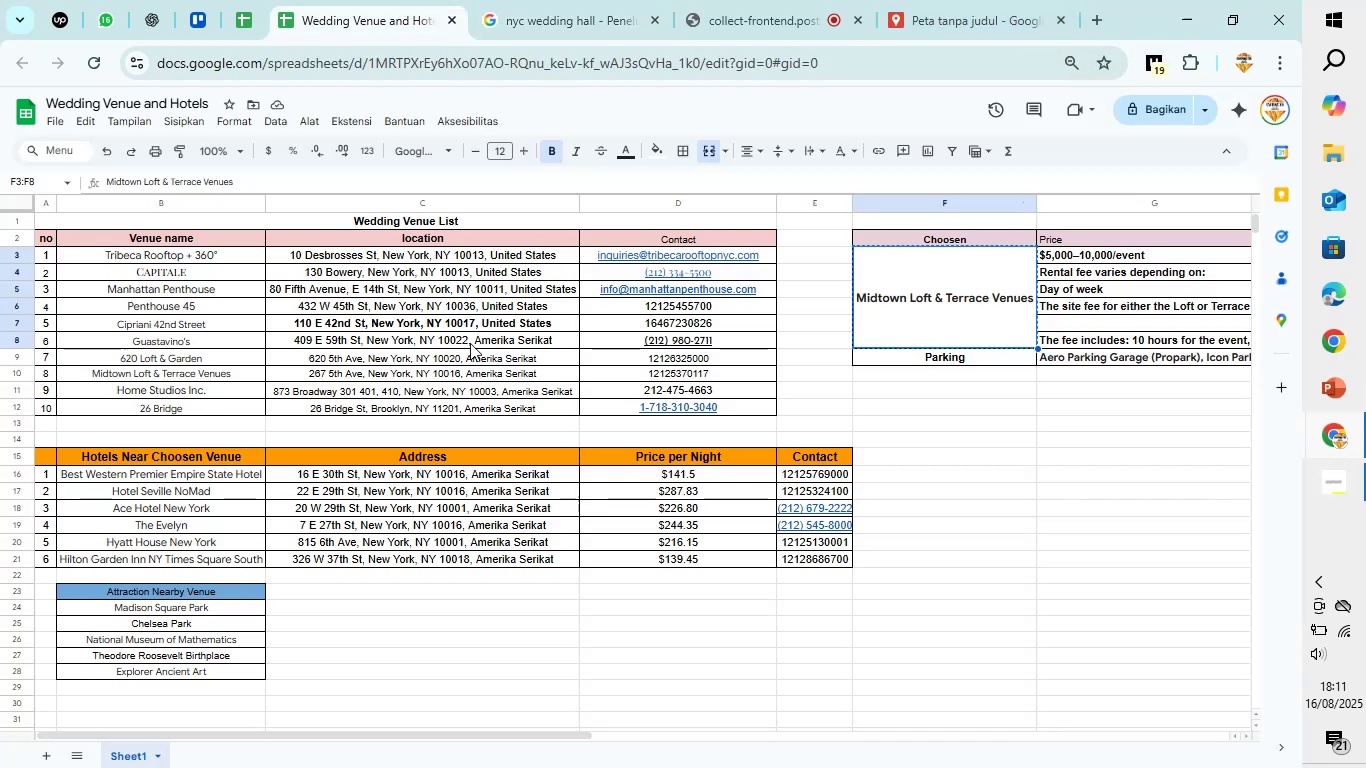 
scroll: coordinate [470, 343], scroll_direction: down, amount: 1.0
 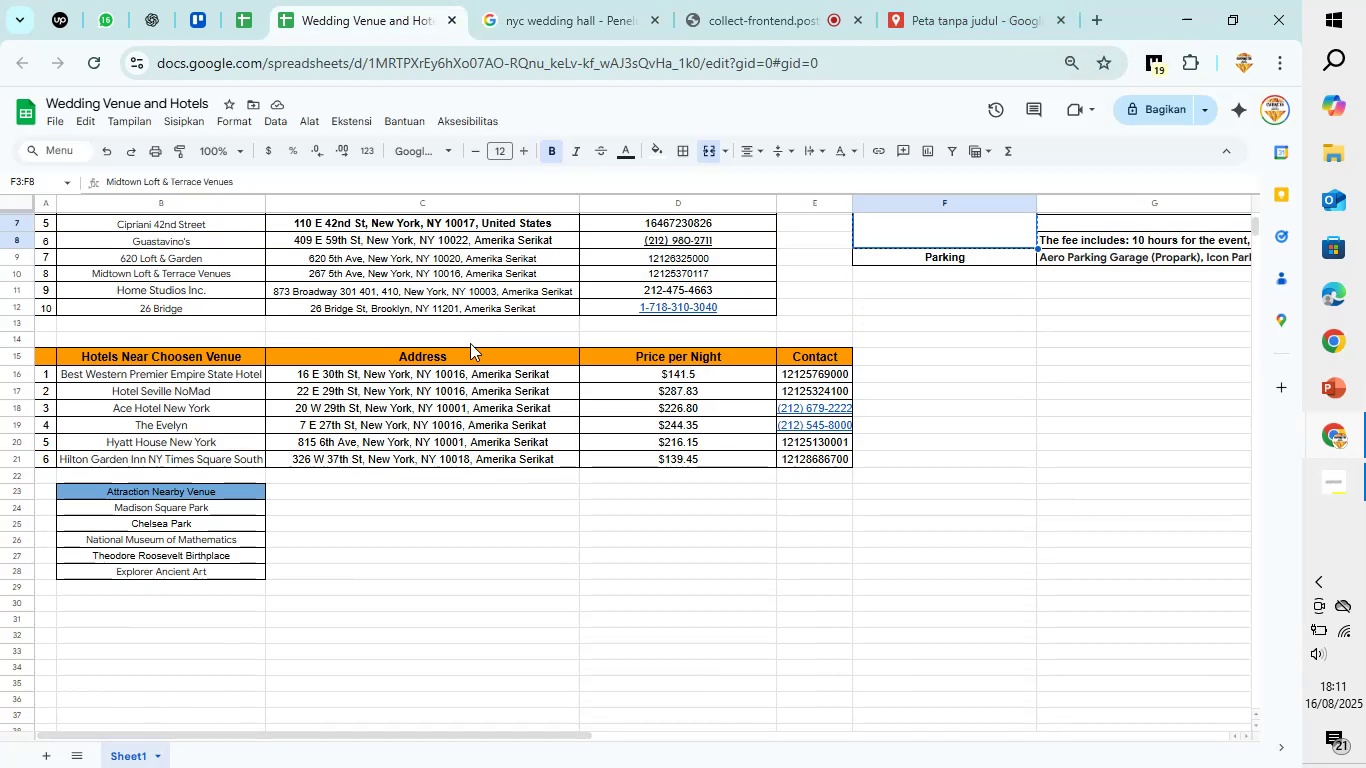 
scroll: coordinate [470, 343], scroll_direction: up, amount: 2.0
 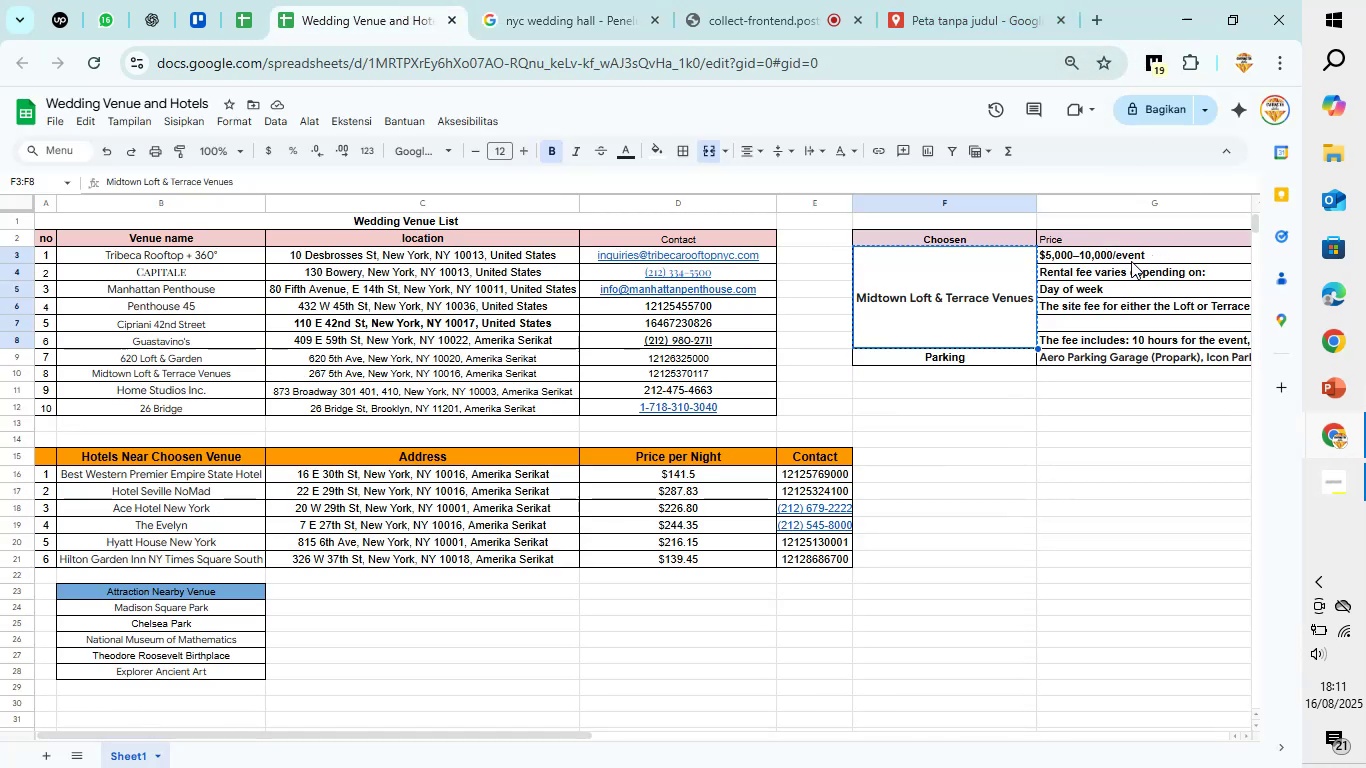 
left_click([1129, 255])
 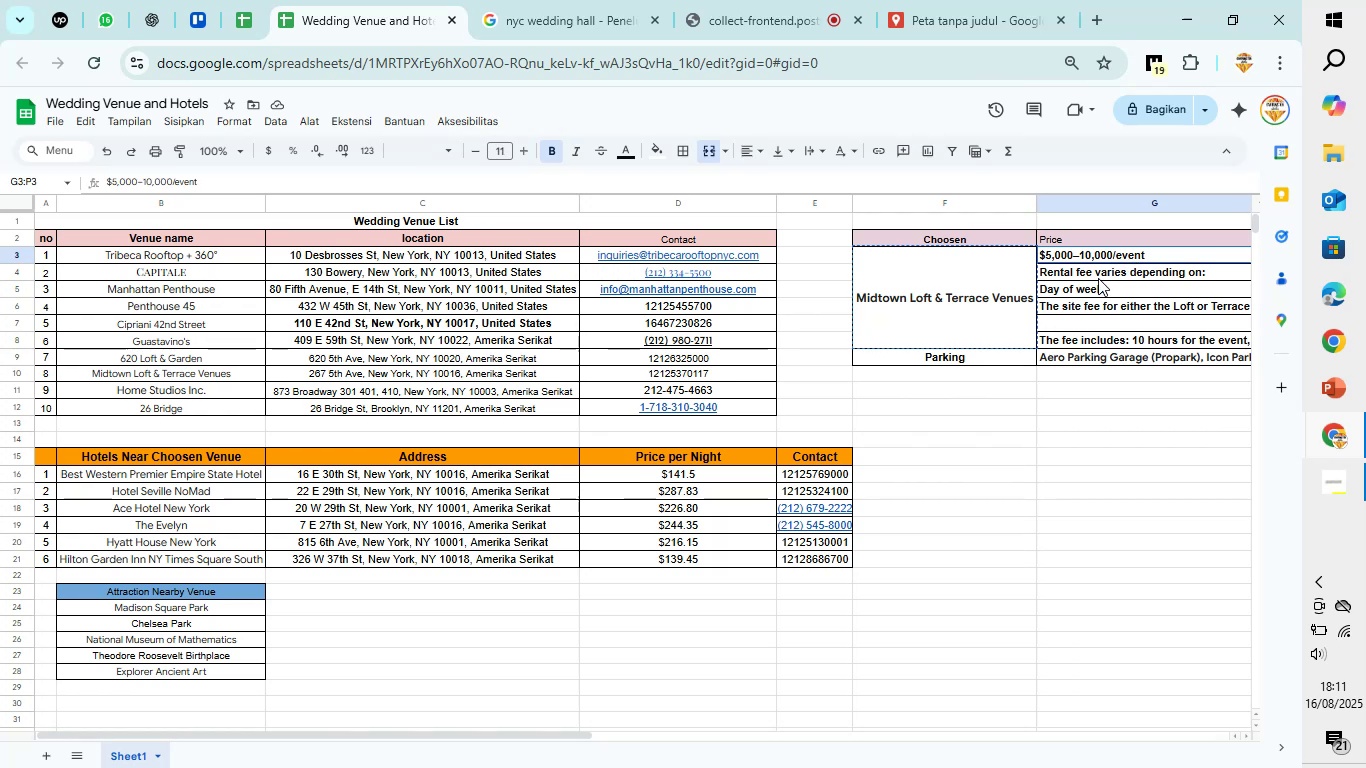 
left_click([1098, 278])
 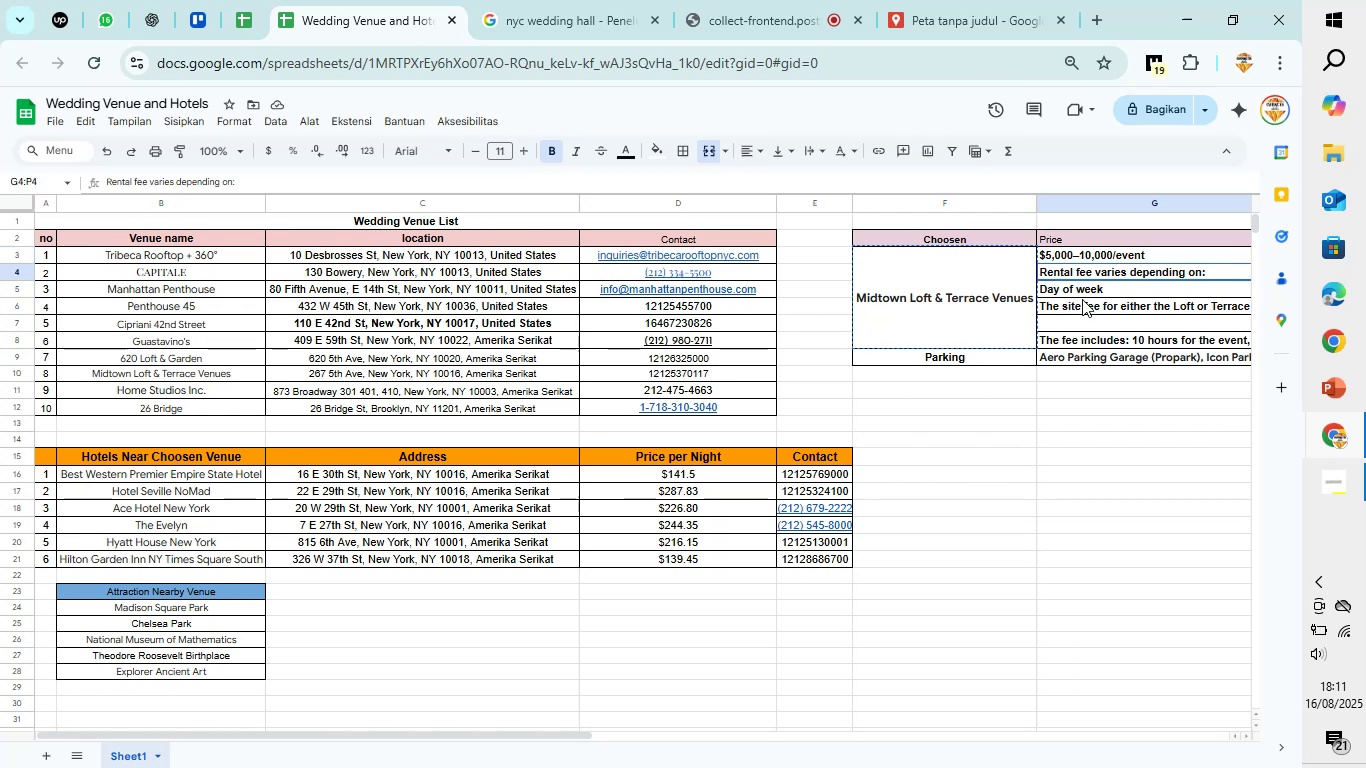 
left_click([1081, 290])
 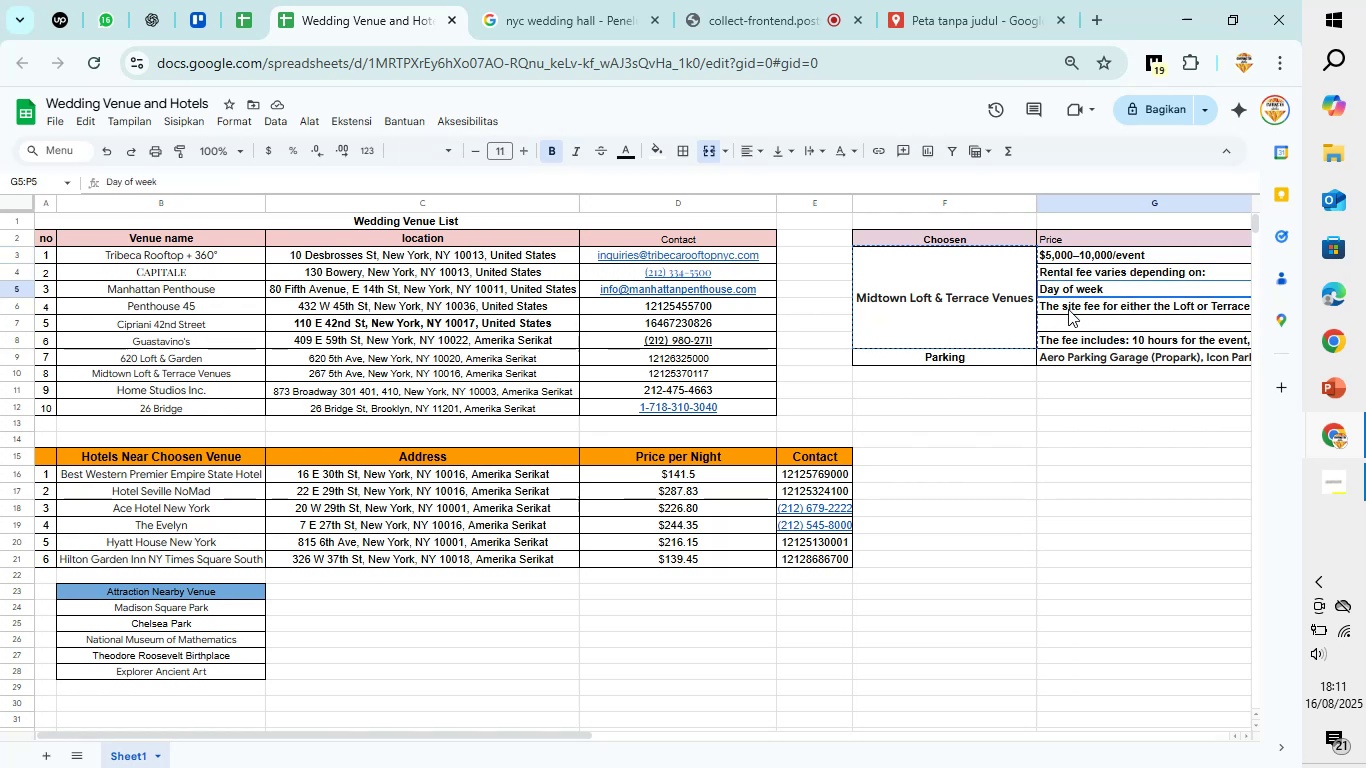 
left_click([1068, 309])
 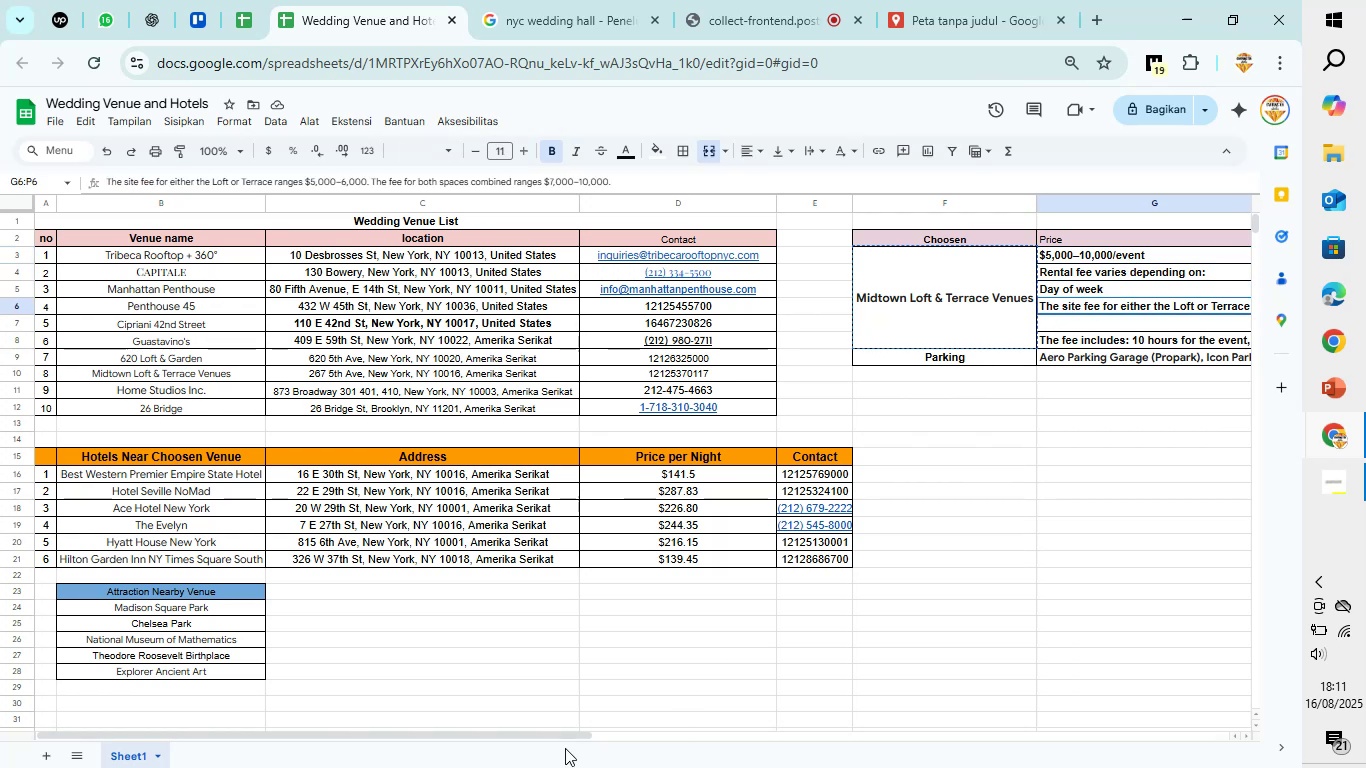 
left_click_drag(start_coordinate=[565, 735], to_coordinate=[807, 610])
 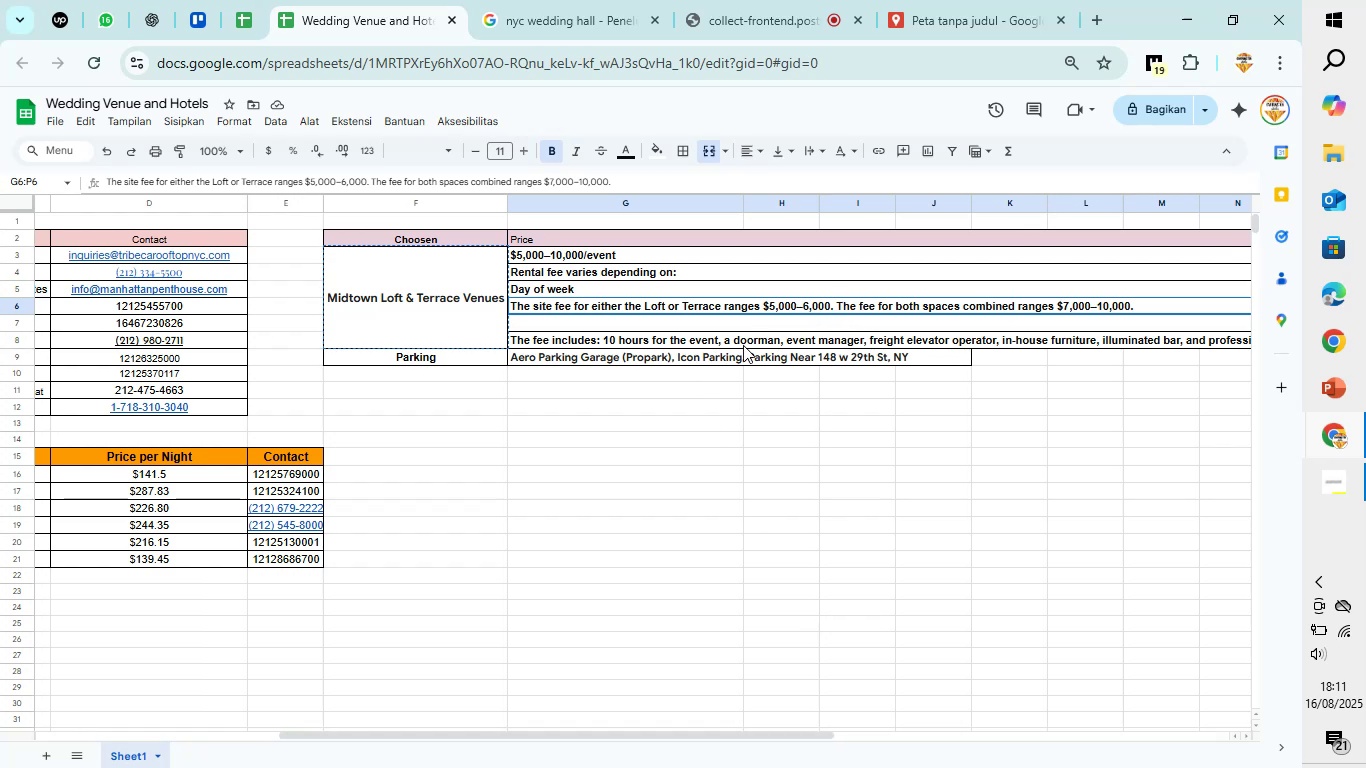 
wait(5.3)
 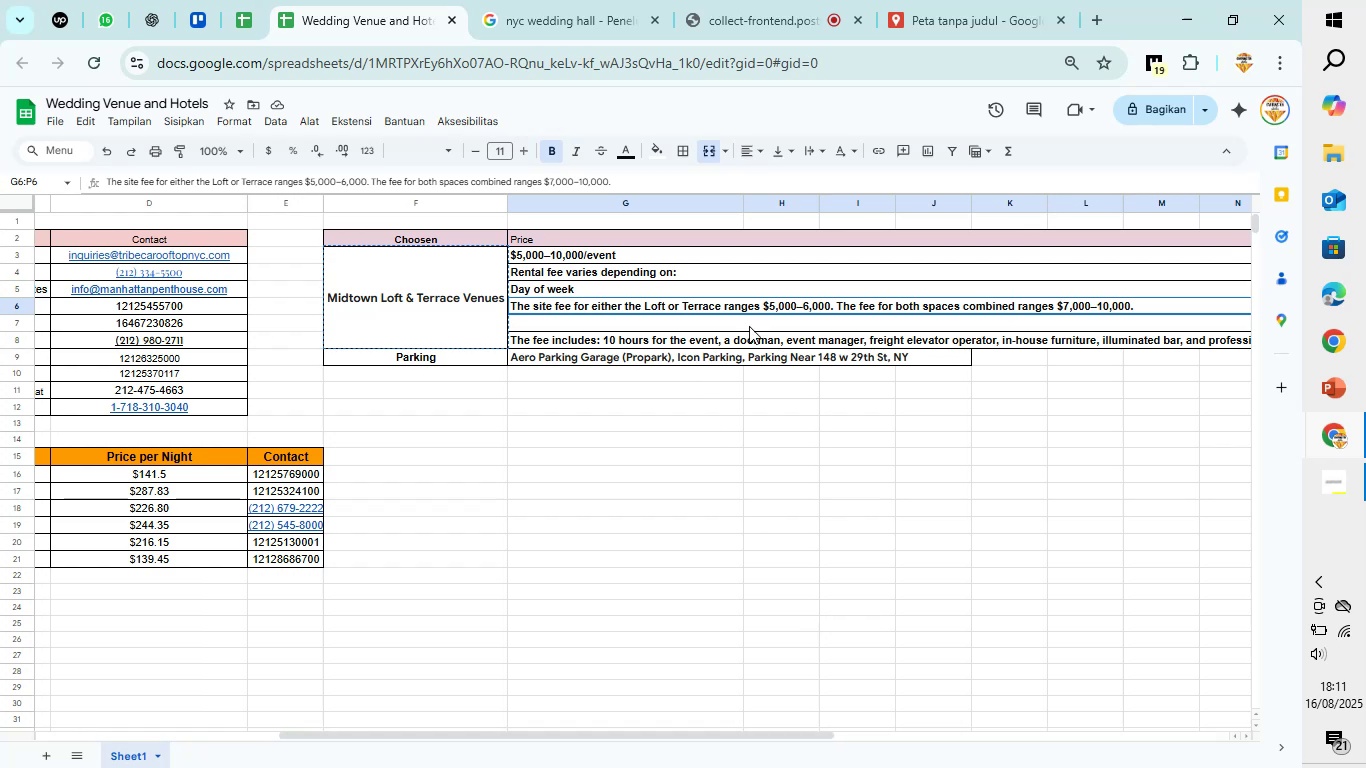 
left_click([1003, 0])
 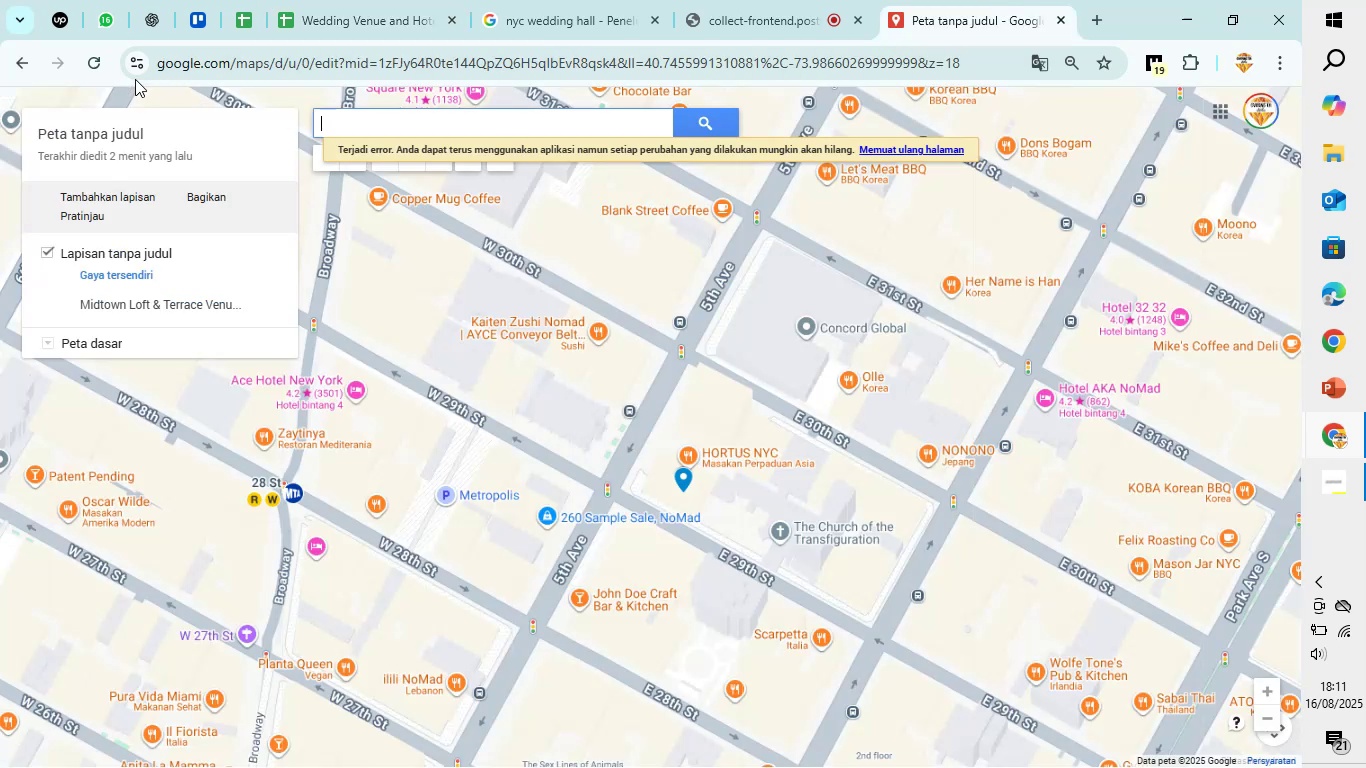 
left_click([96, 53])
 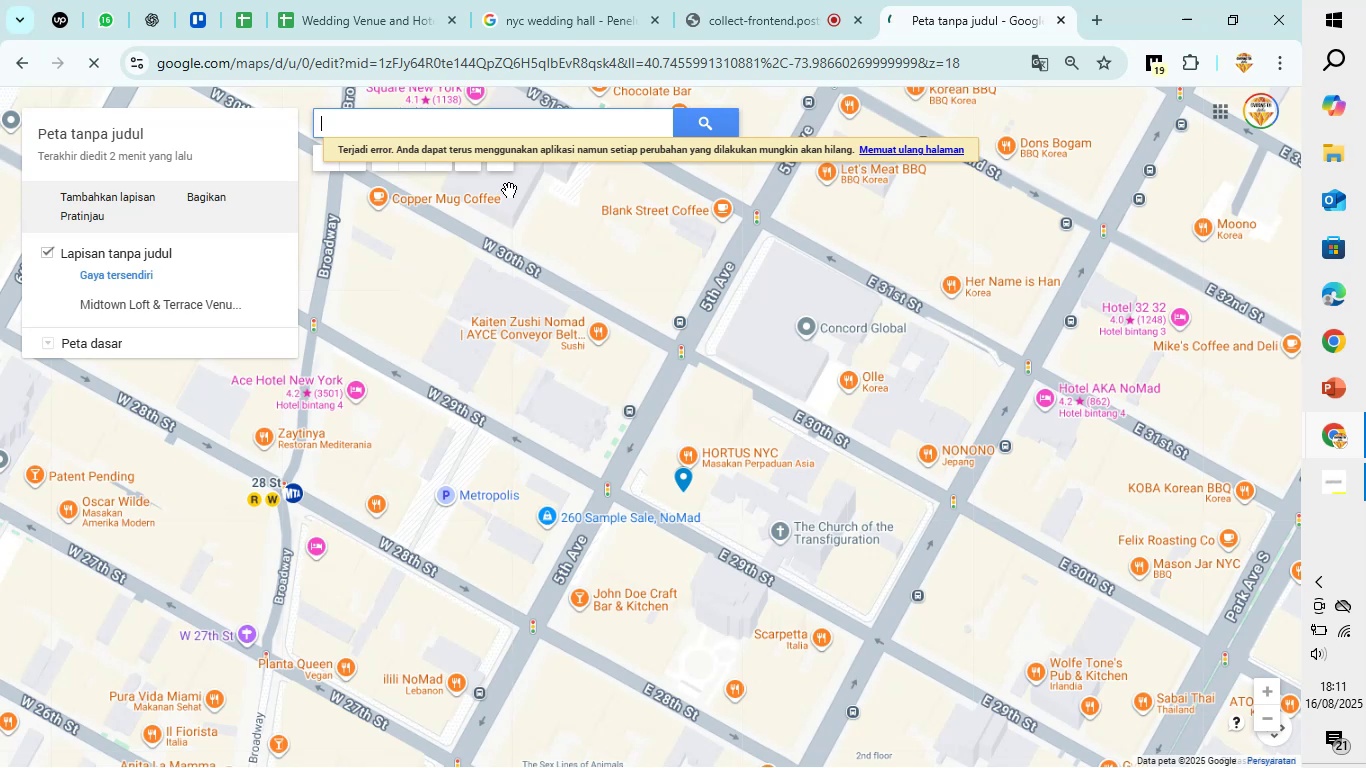 
scroll: coordinate [509, 190], scroll_direction: down, amount: 2.0
 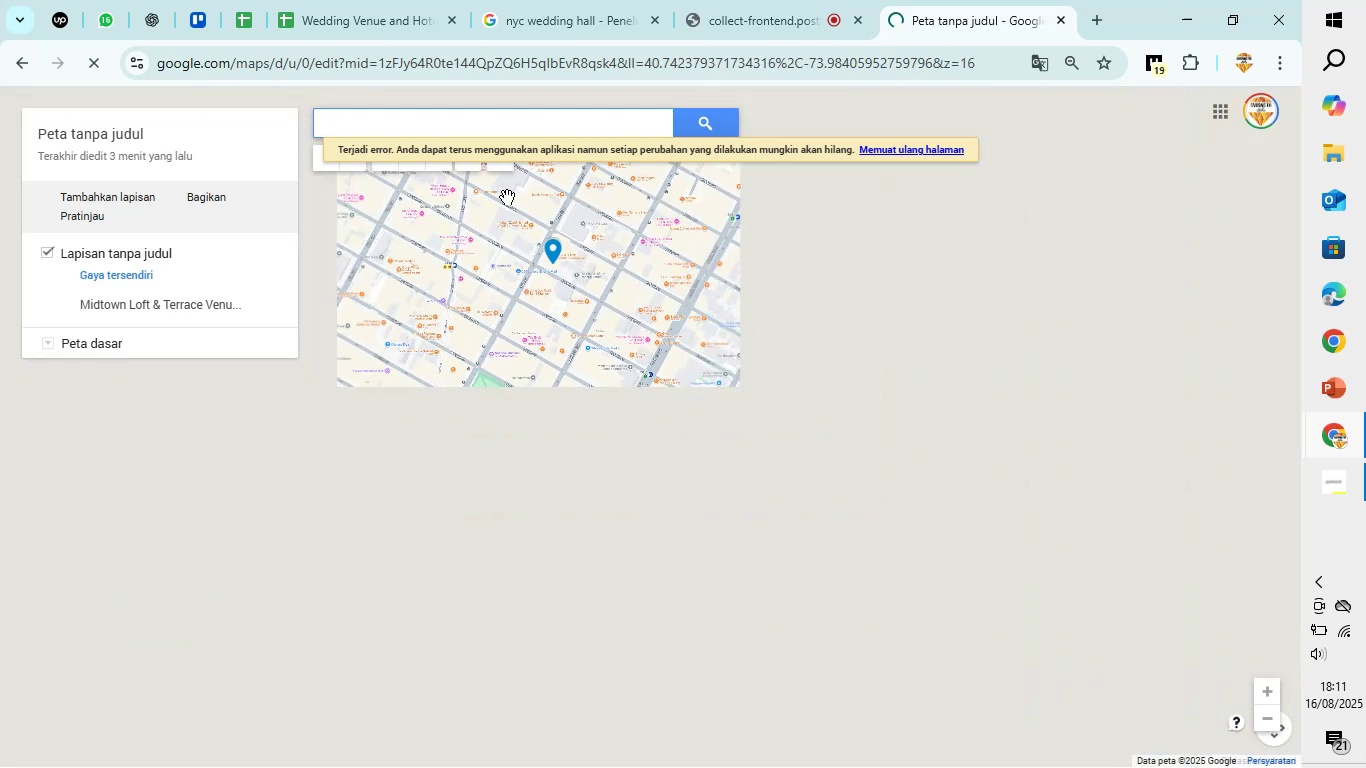 
scroll: coordinate [500, 228], scroll_direction: up, amount: 3.0
 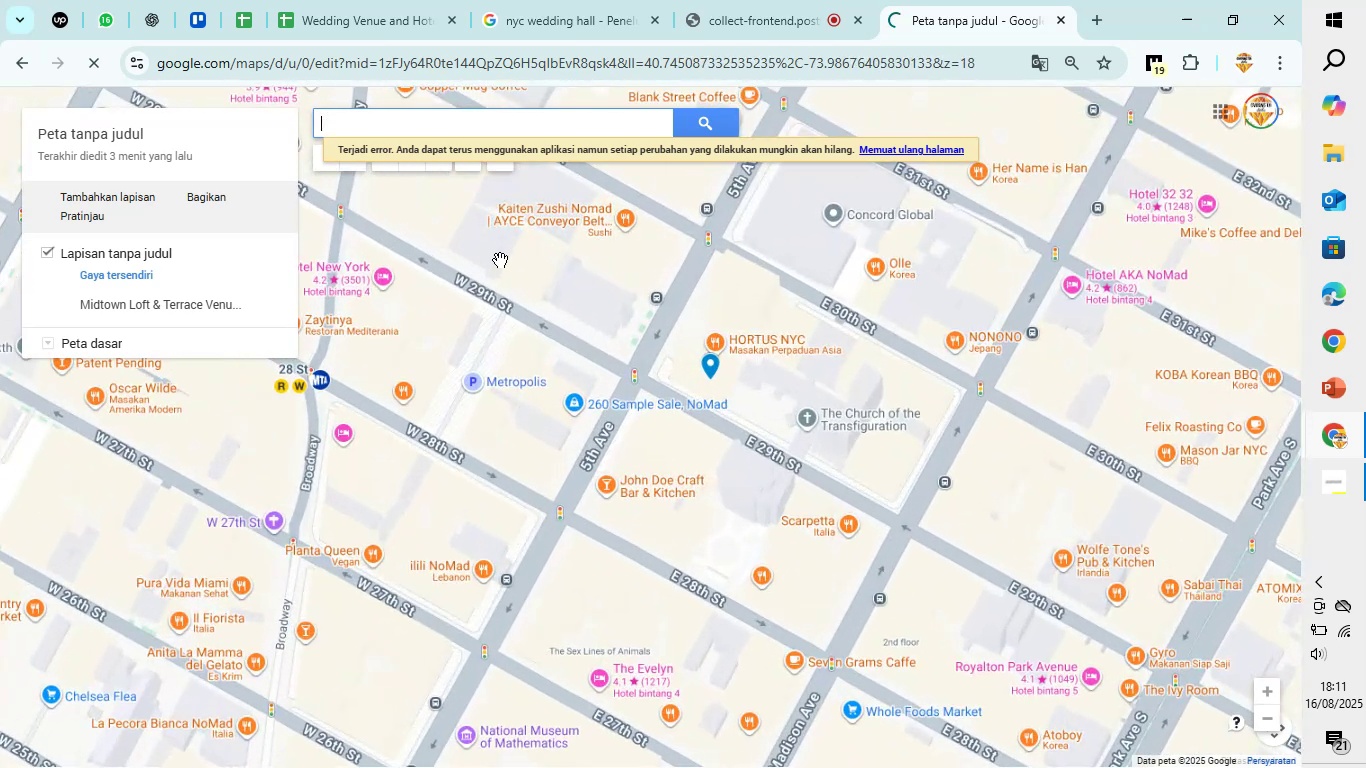 
left_click_drag(start_coordinate=[500, 265], to_coordinate=[495, 410])
 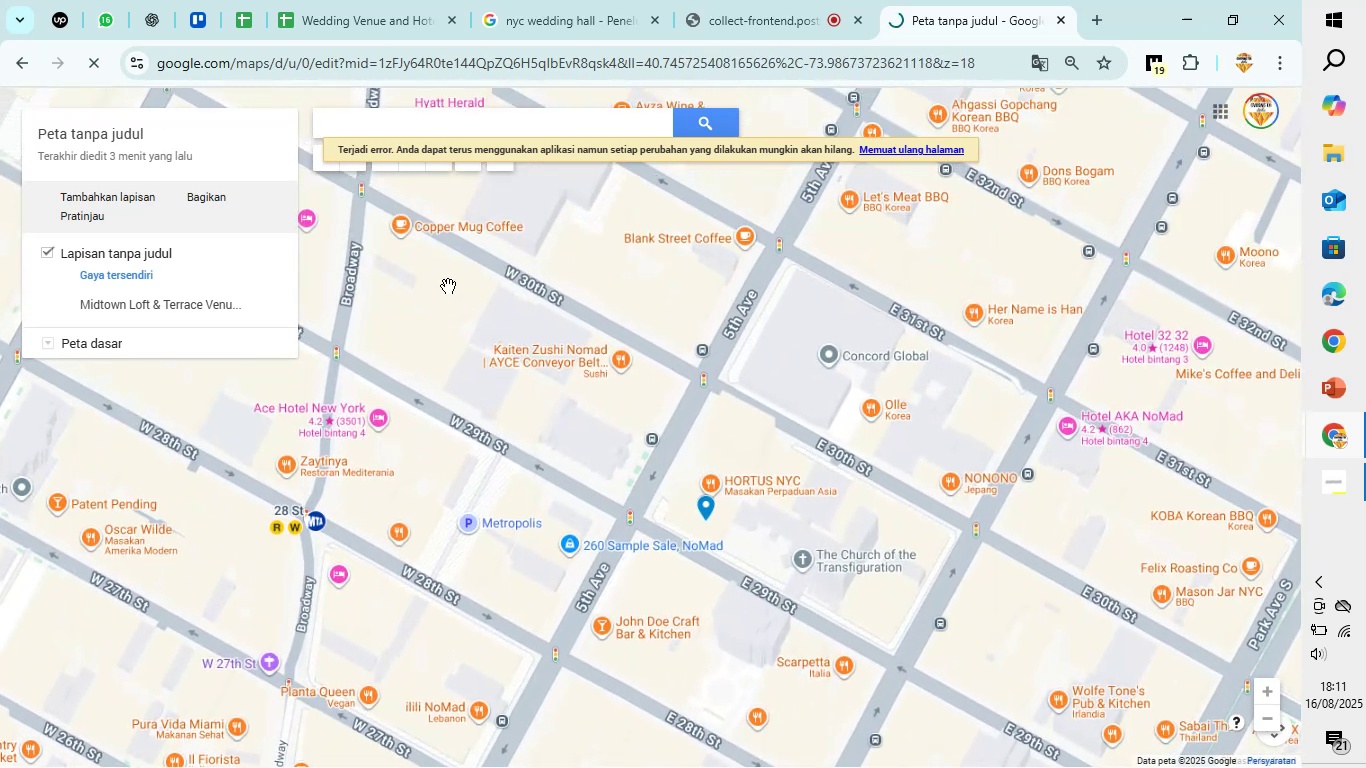 
left_click_drag(start_coordinate=[448, 286], to_coordinate=[397, 365])
 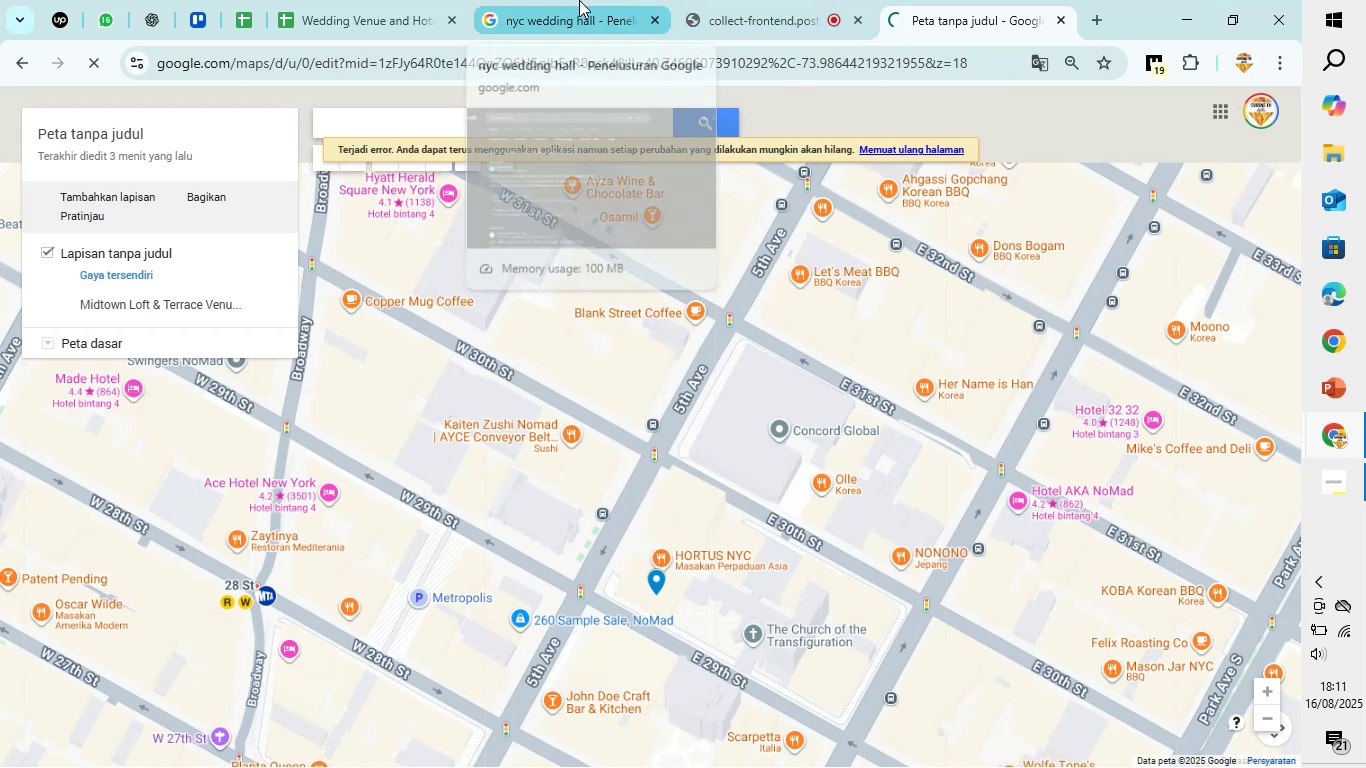 
left_click([579, 0])
 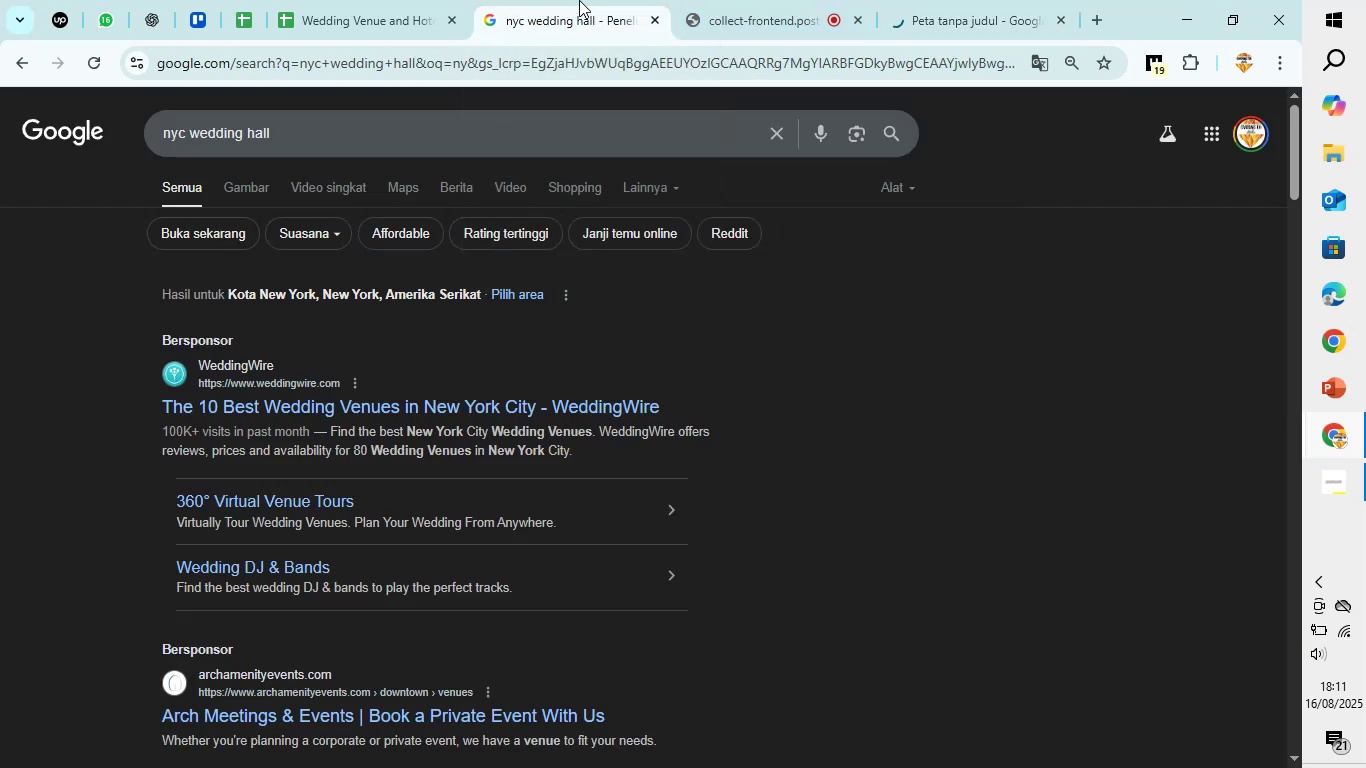 
wait(5.28)
 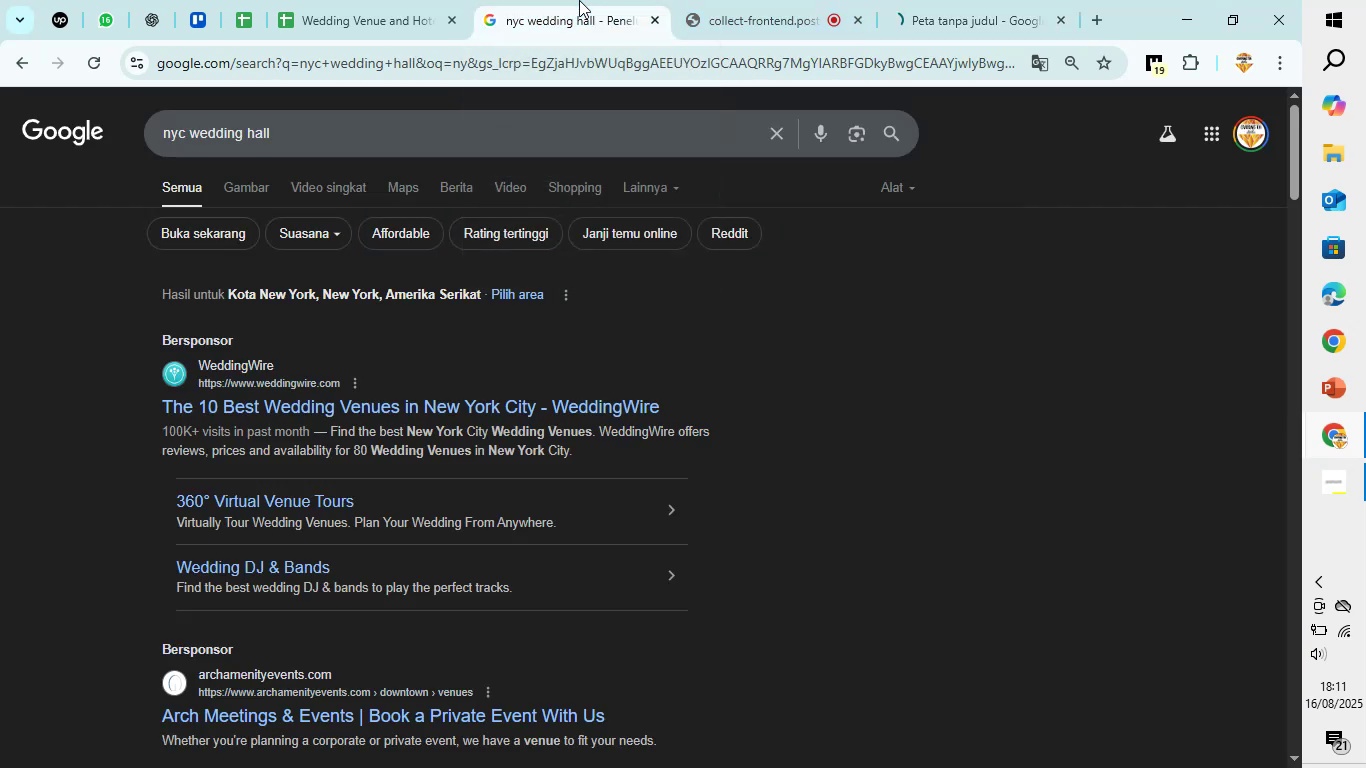 
scroll: coordinate [356, 347], scroll_direction: down, amount: 10.0
 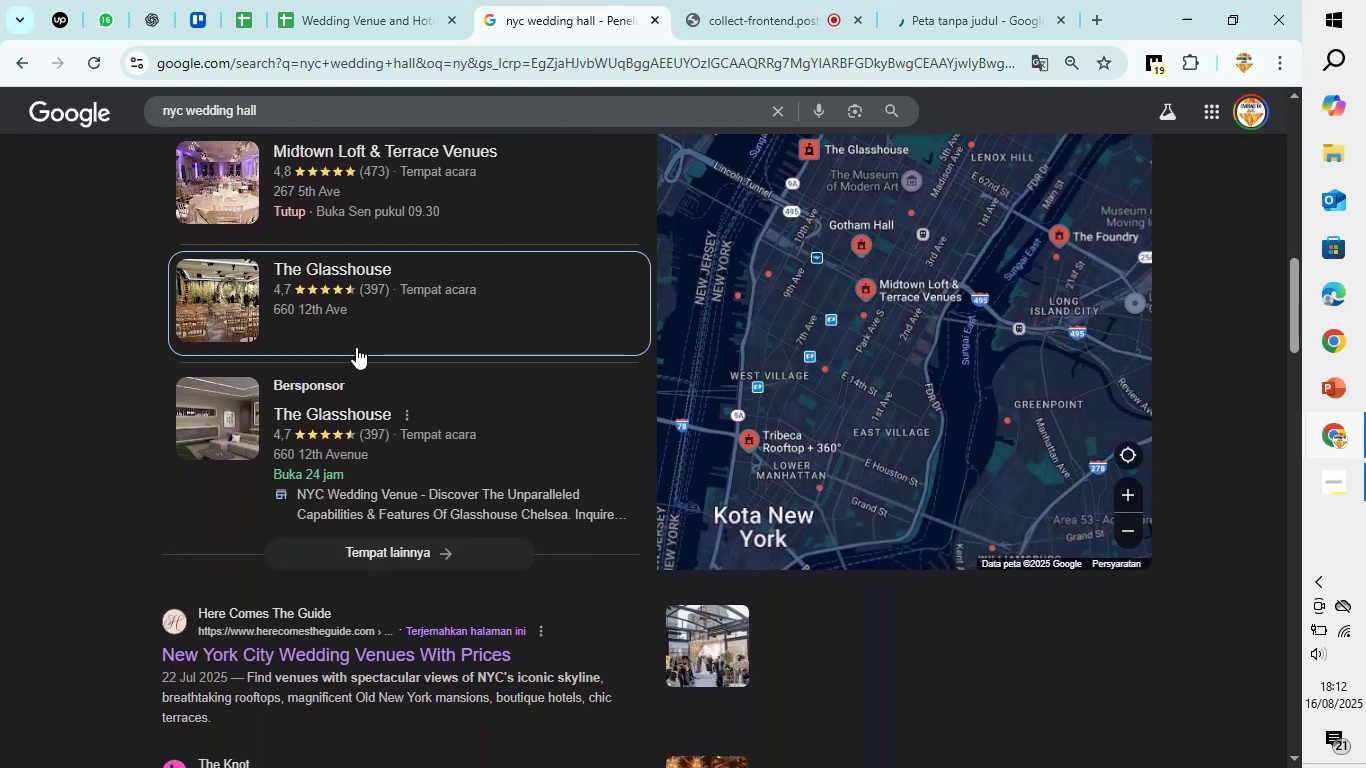 
scroll: coordinate [500, 450], scroll_direction: down, amount: 13.0
 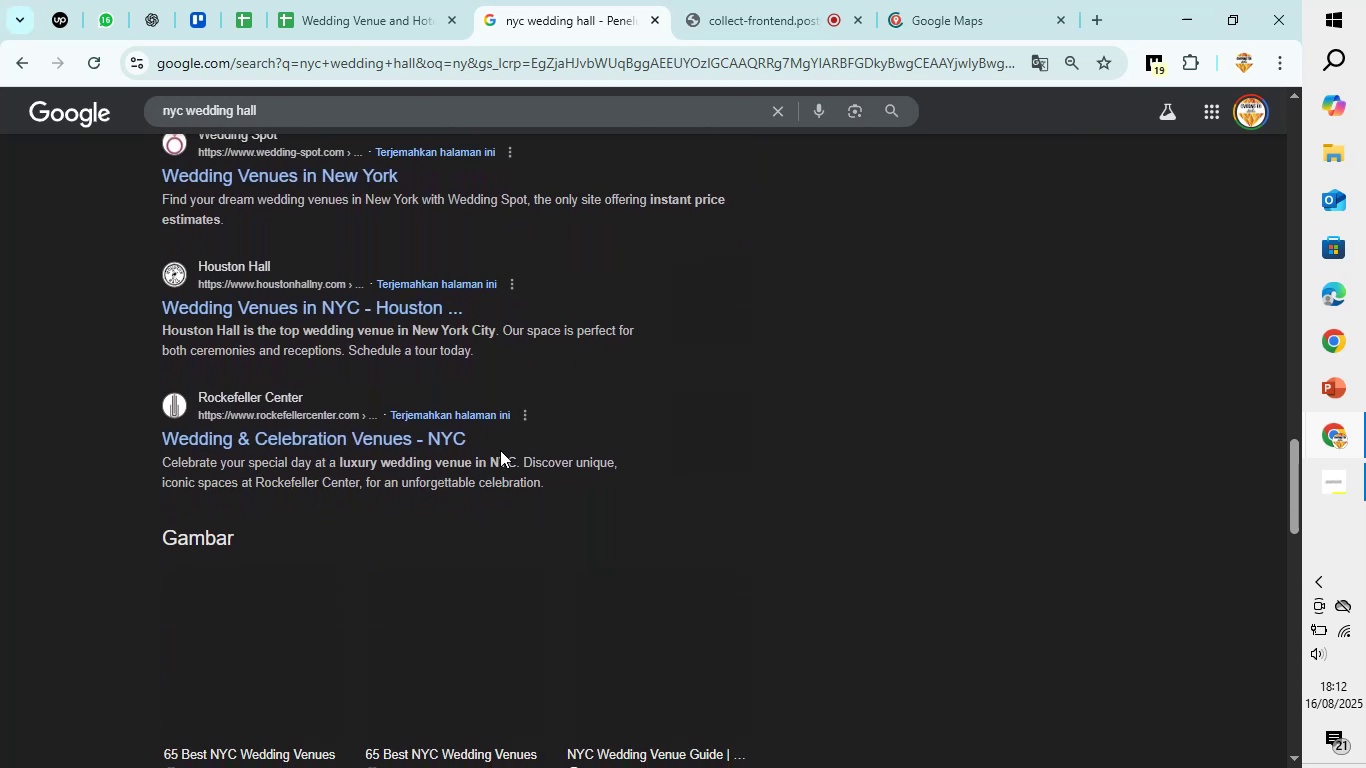 
scroll: coordinate [500, 450], scroll_direction: down, amount: 6.0
 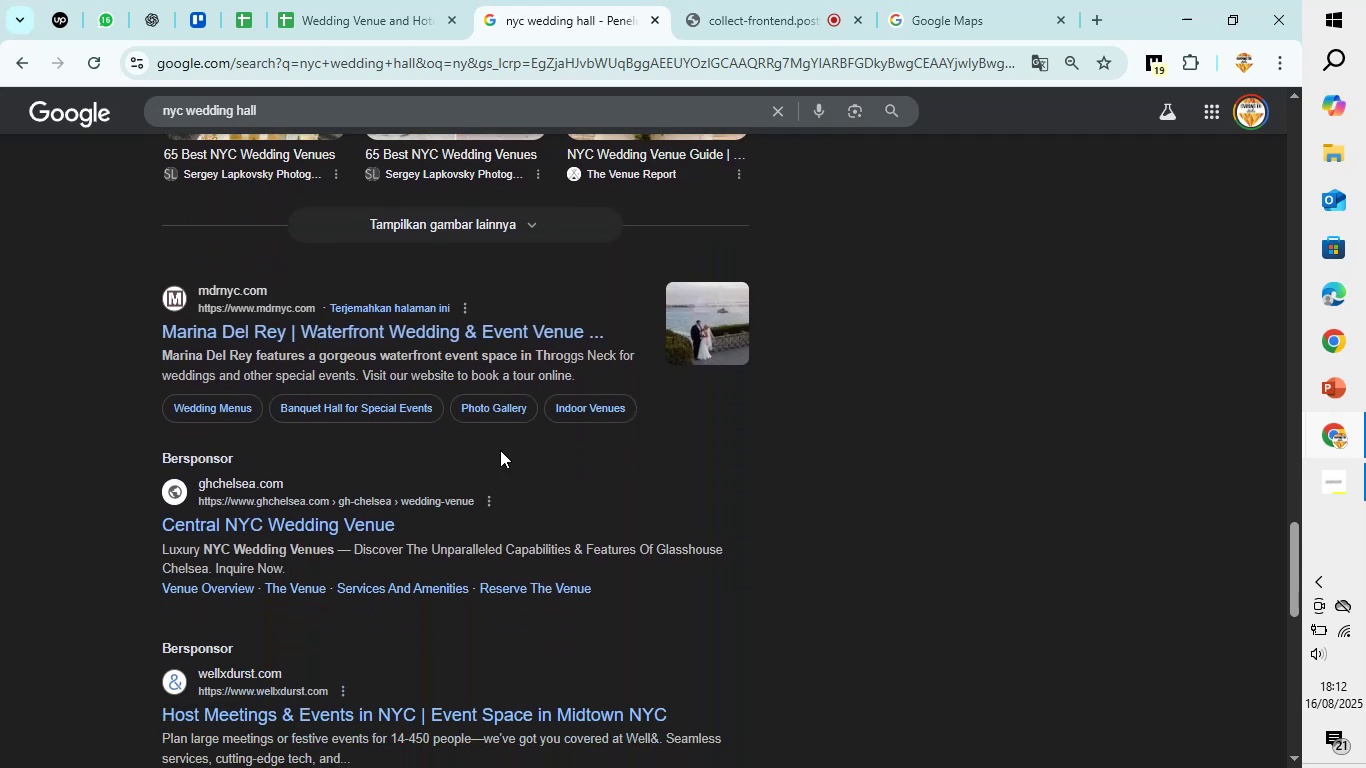 
scroll: coordinate [500, 450], scroll_direction: up, amount: 20.0
 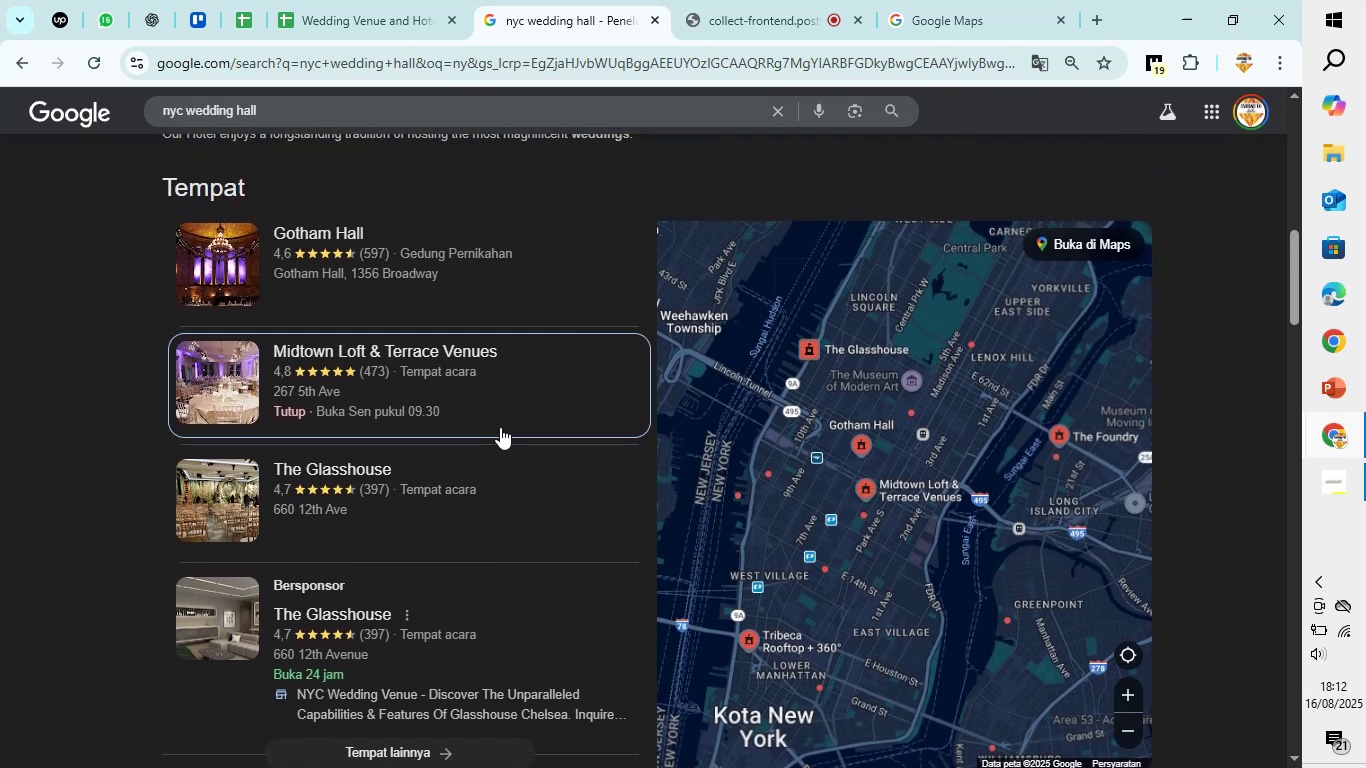 
left_click([500, 427])
 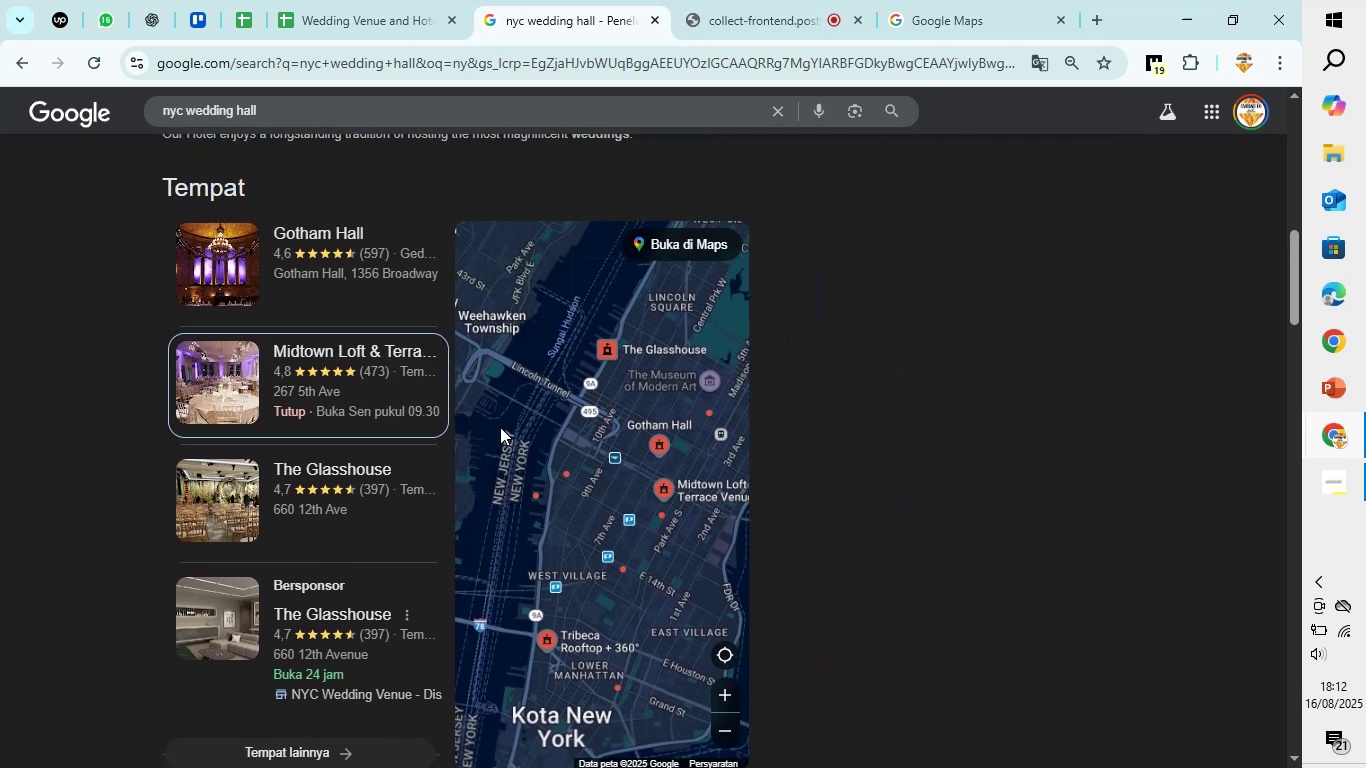 
scroll: coordinate [500, 427], scroll_direction: up, amount: 1.0
 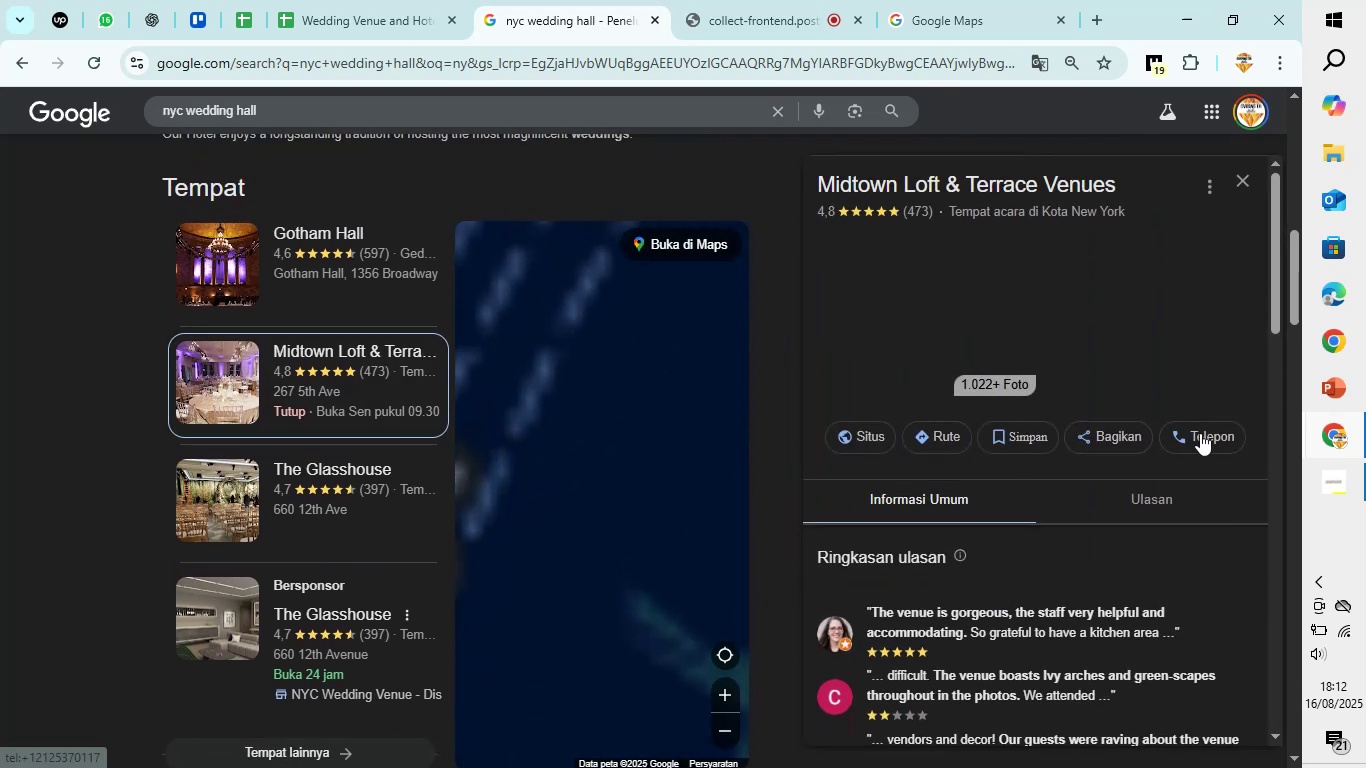 
scroll: coordinate [1099, 436], scroll_direction: down, amount: 2.0
 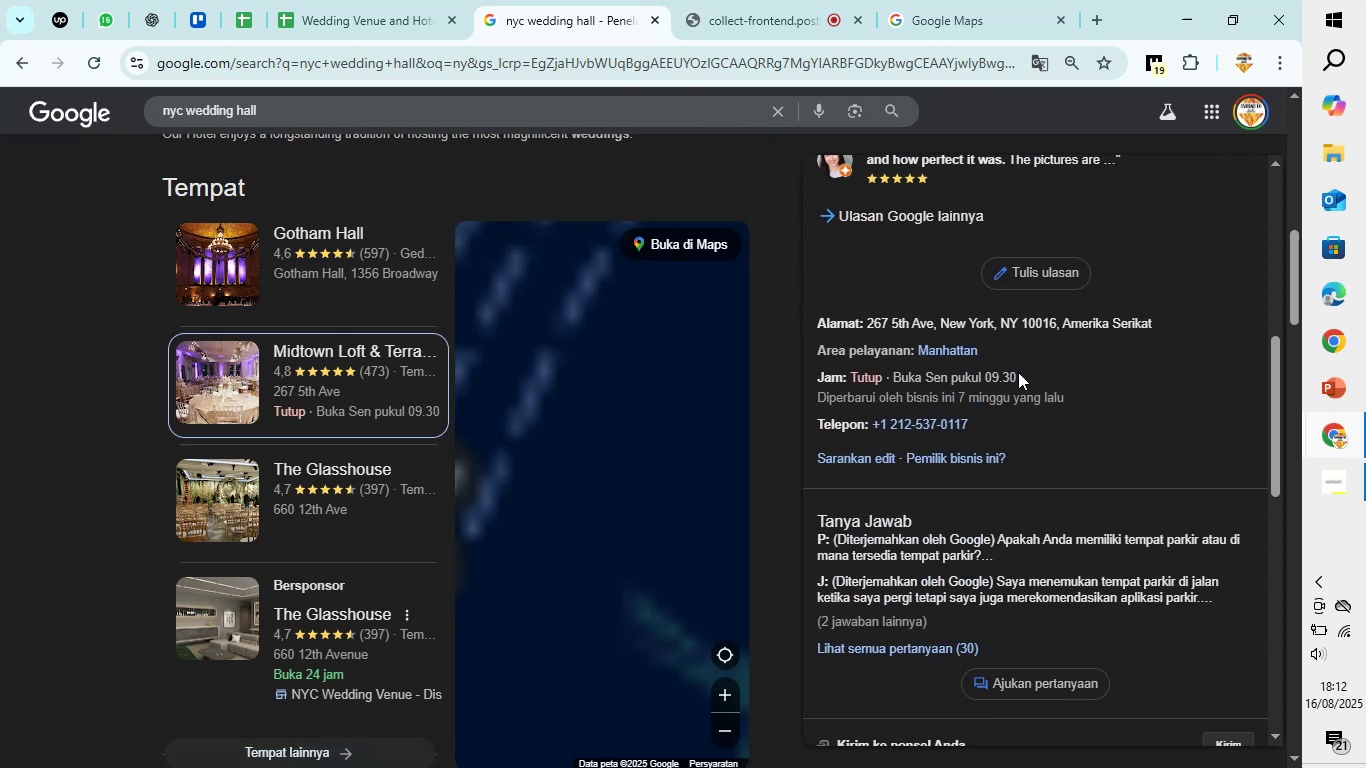 
left_click([1021, 375])
 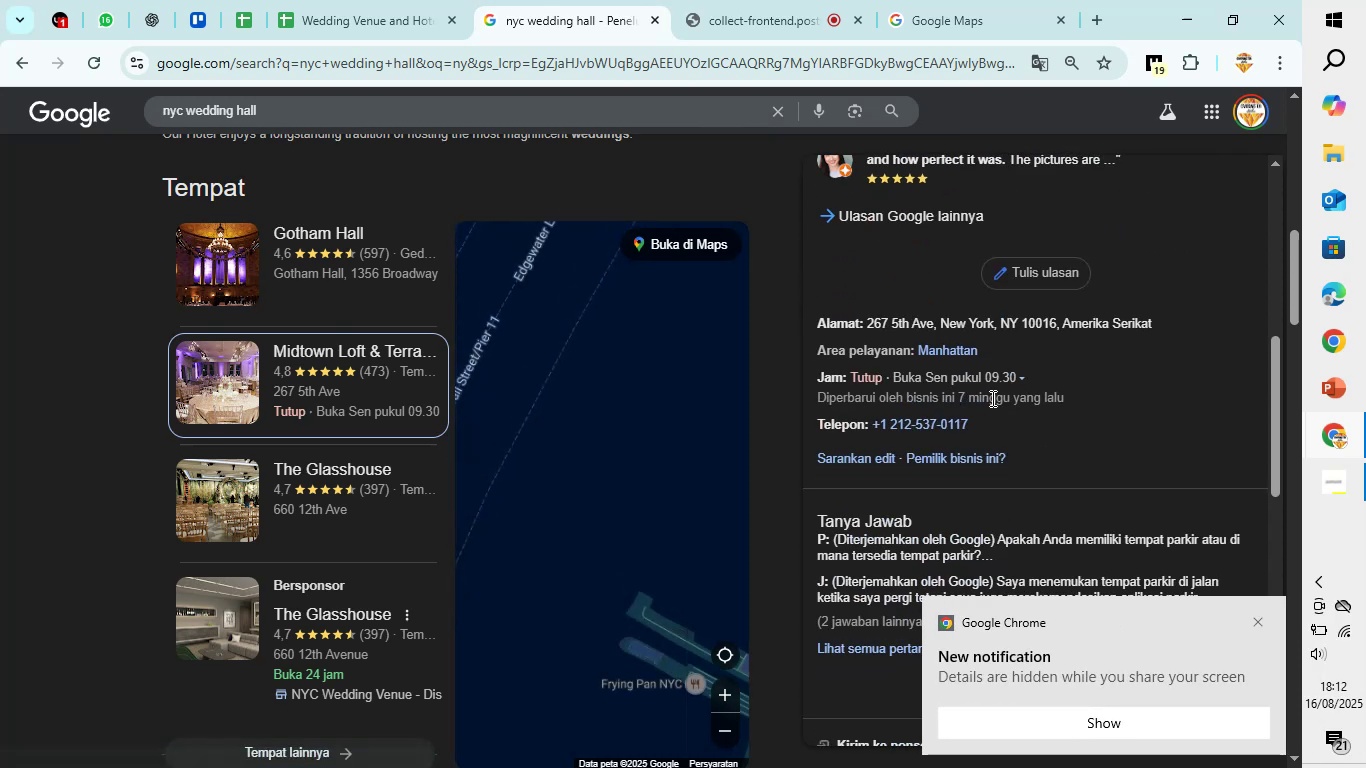 
left_click([996, 376])
 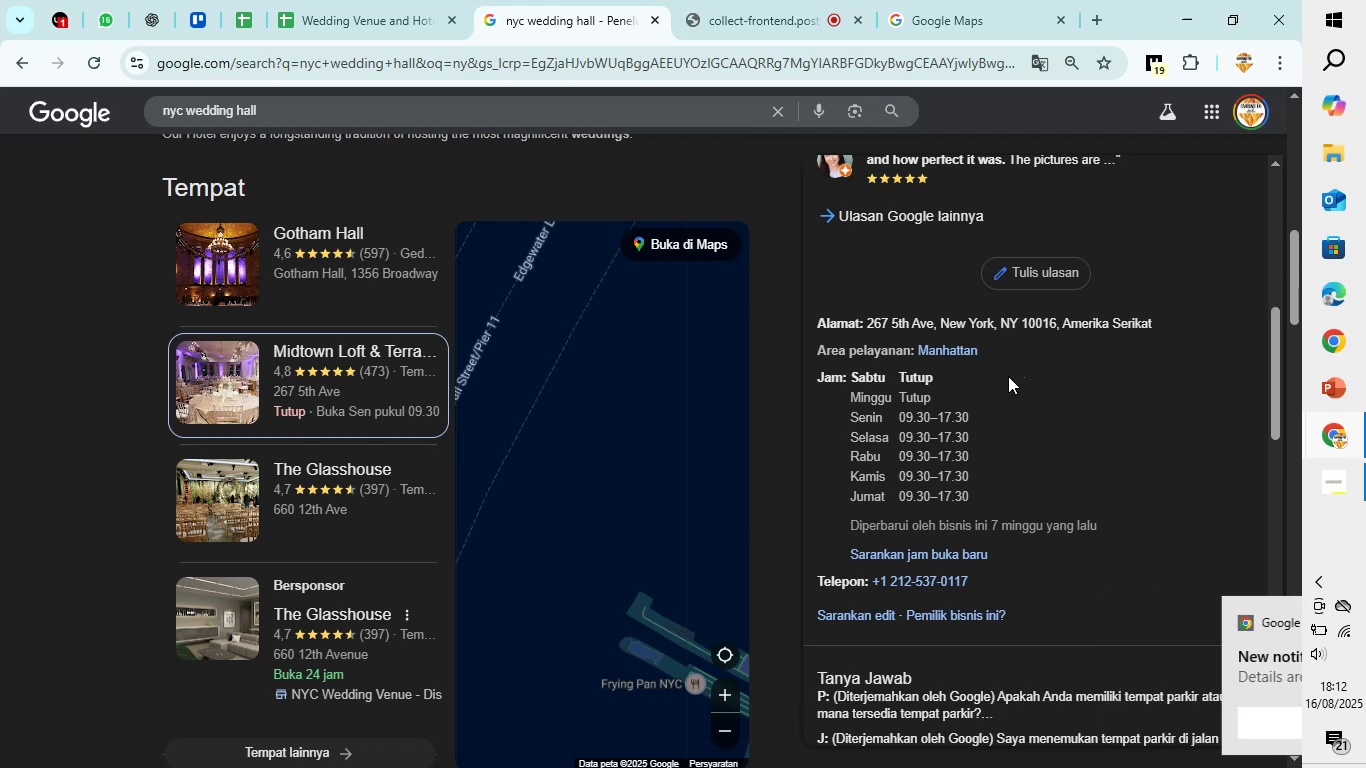 
wait(8.08)
 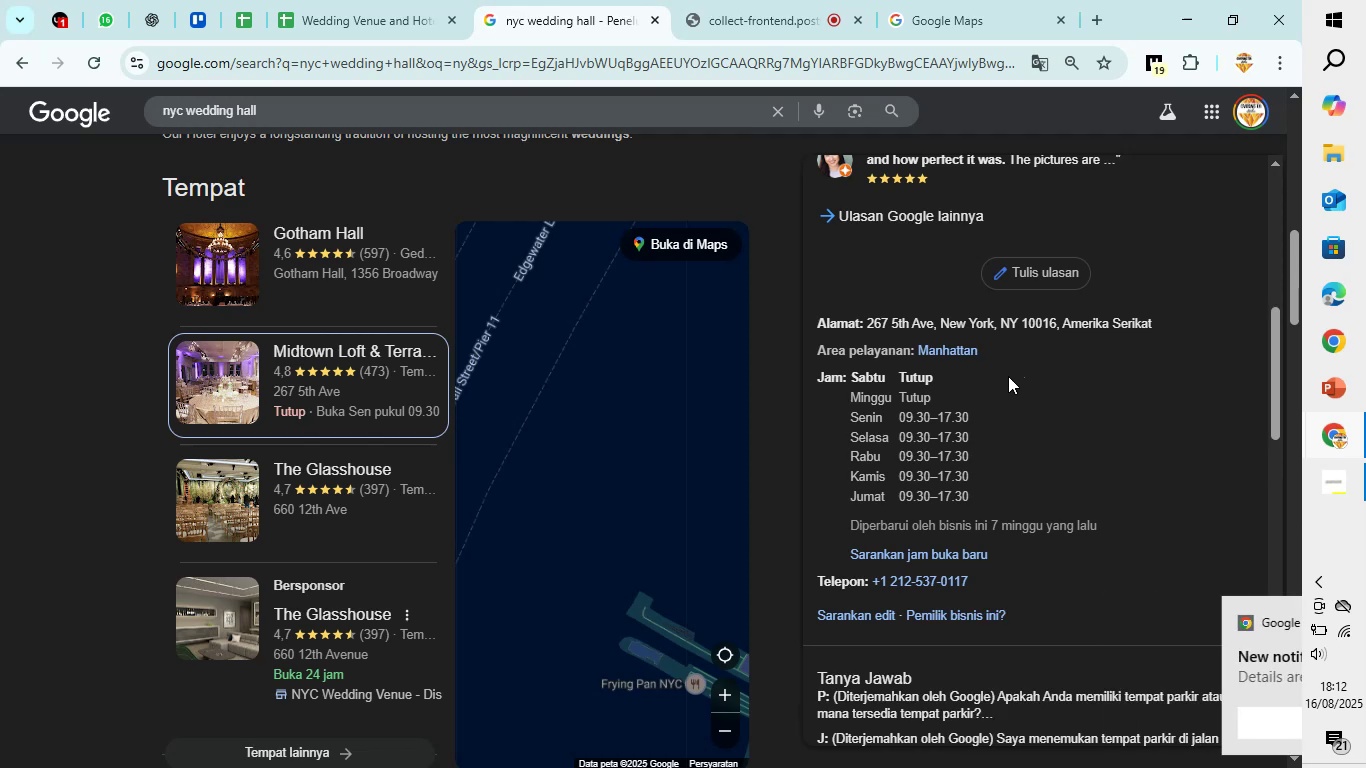 
left_click([921, 3])
 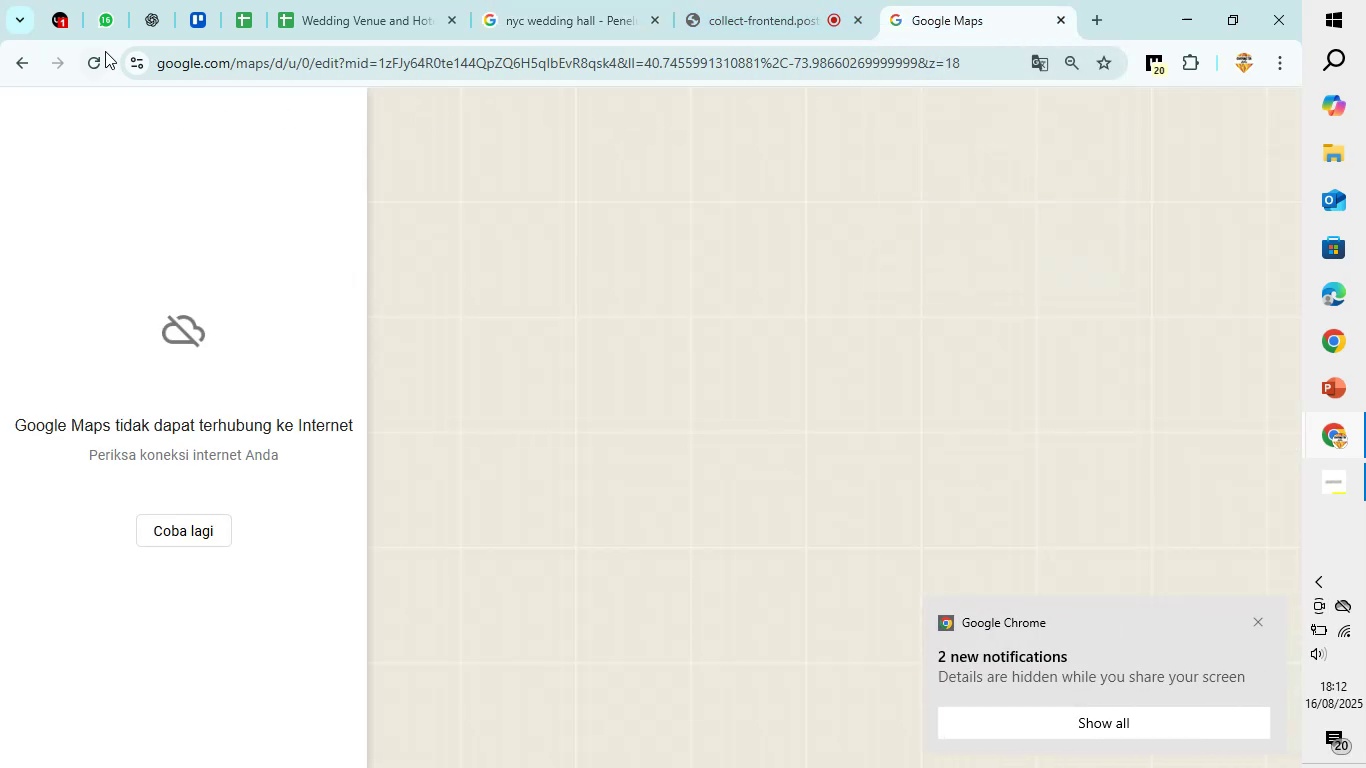 
left_click([104, 54])
 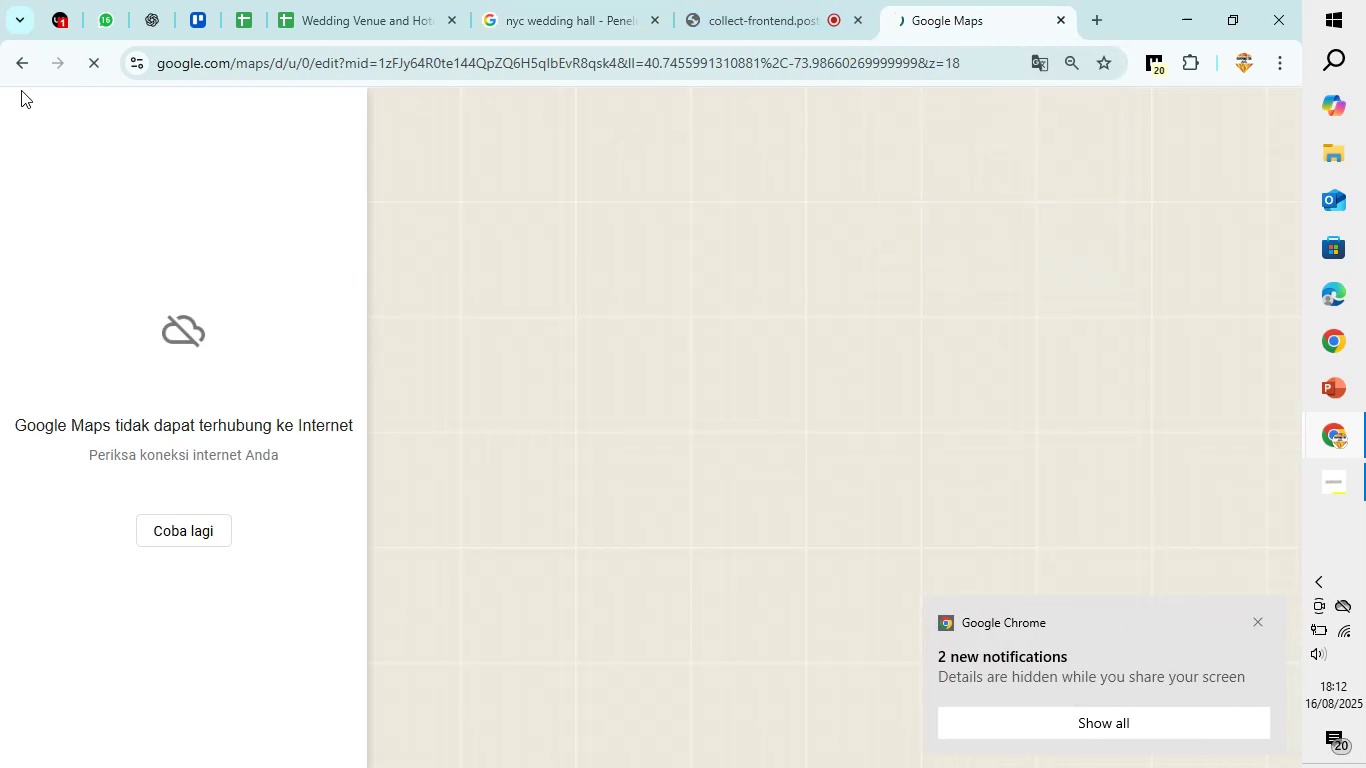 
left_click([17, 63])
 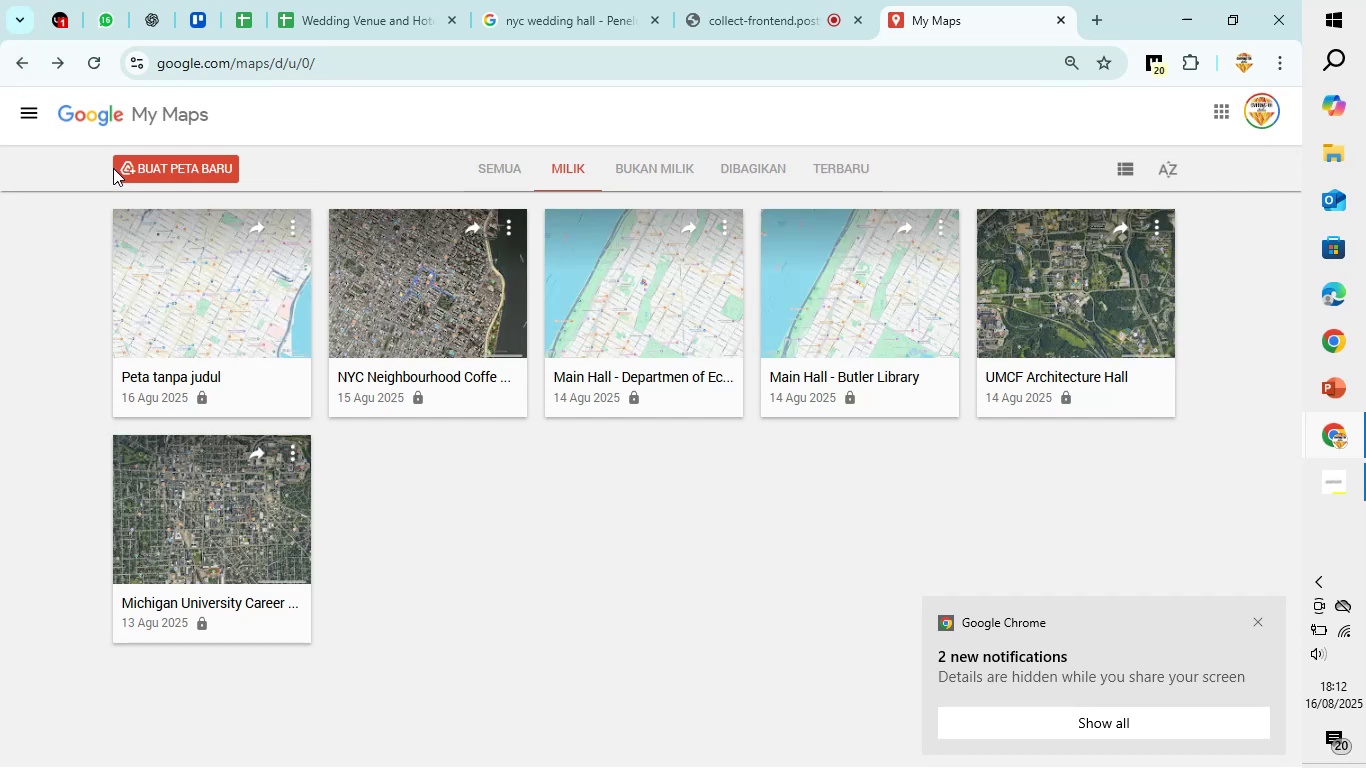 
left_click([200, 277])
 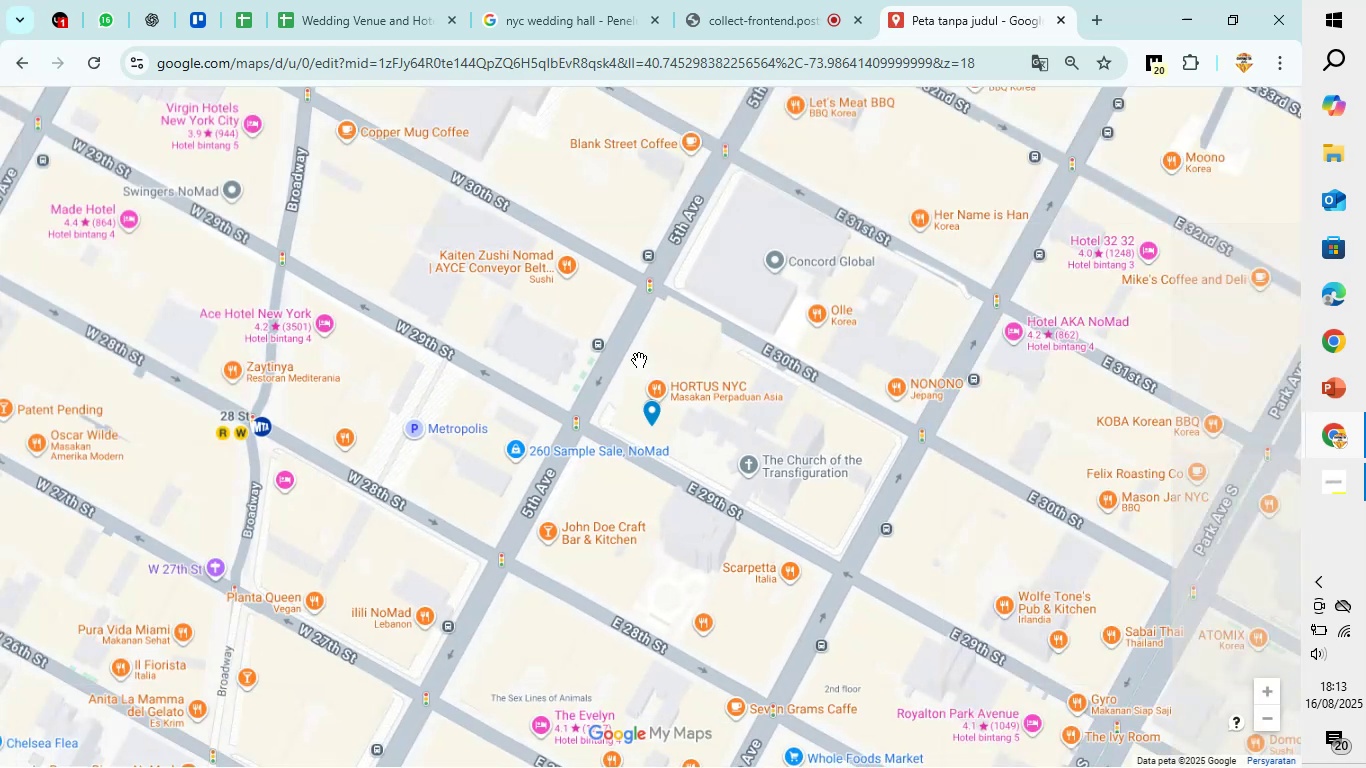 
wait(8.72)
 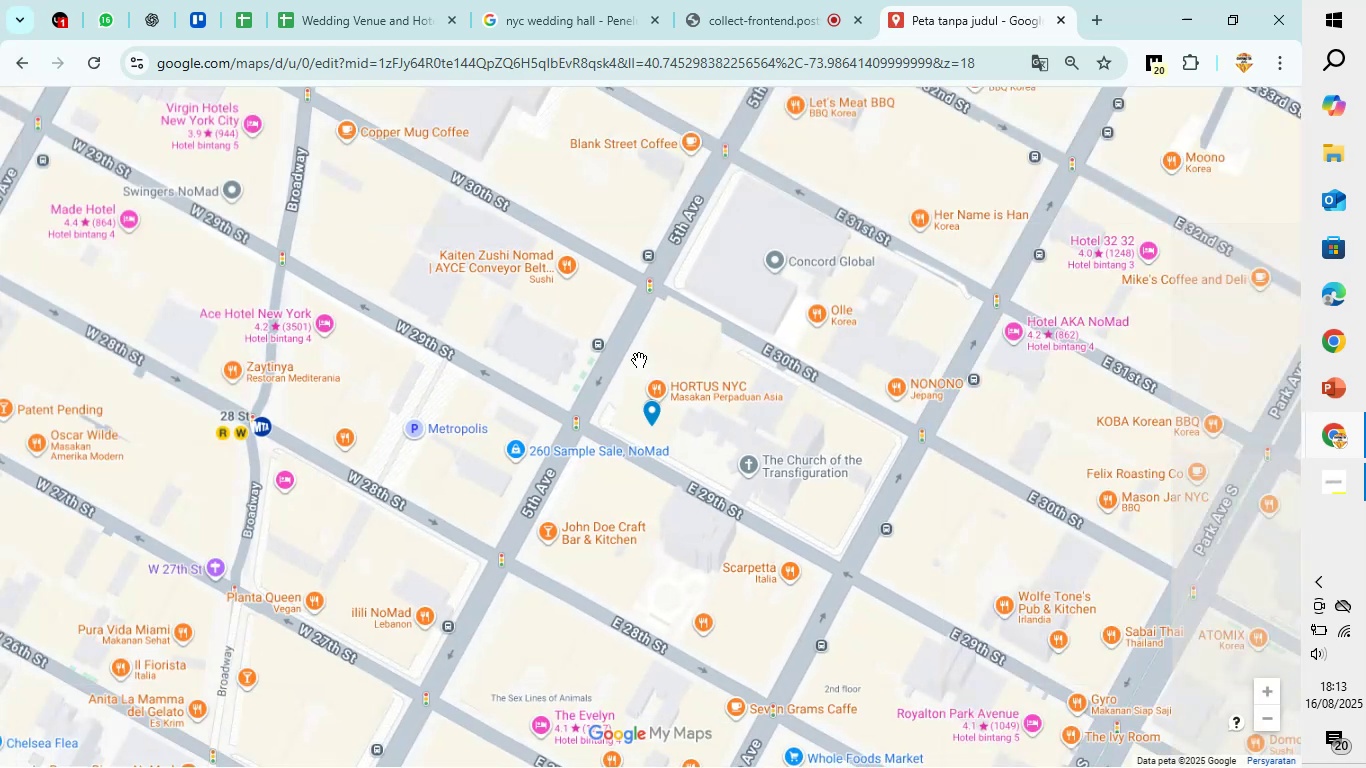 
left_click([706, 428])
 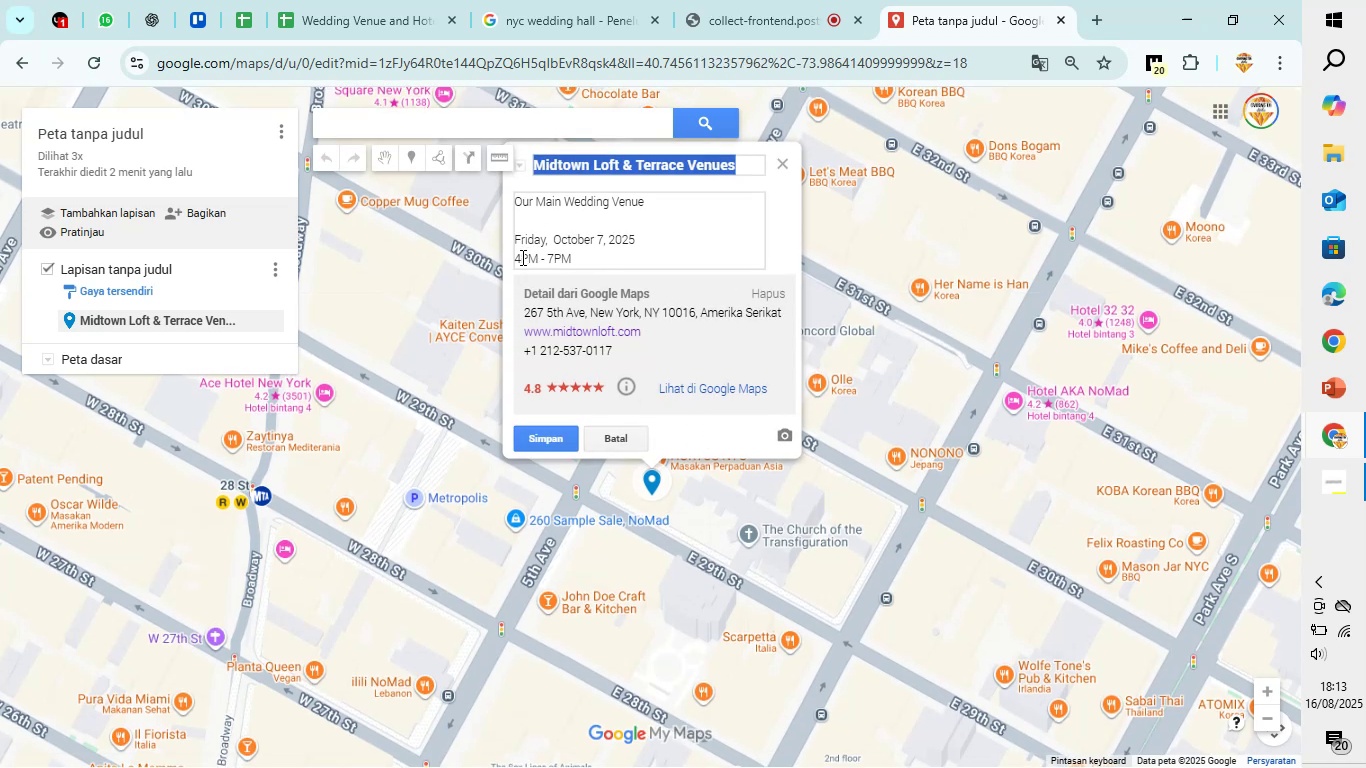 
left_click([521, 257])
 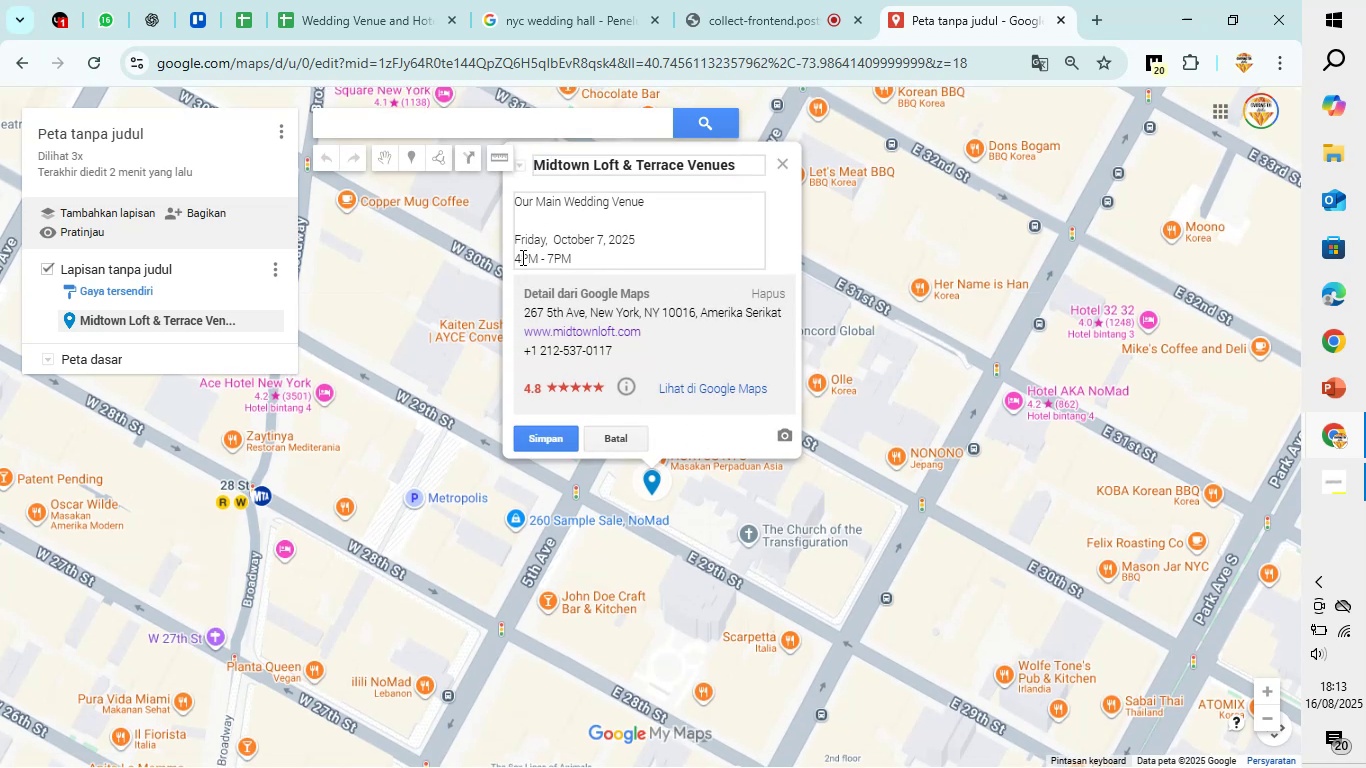 
key(Backspace)
 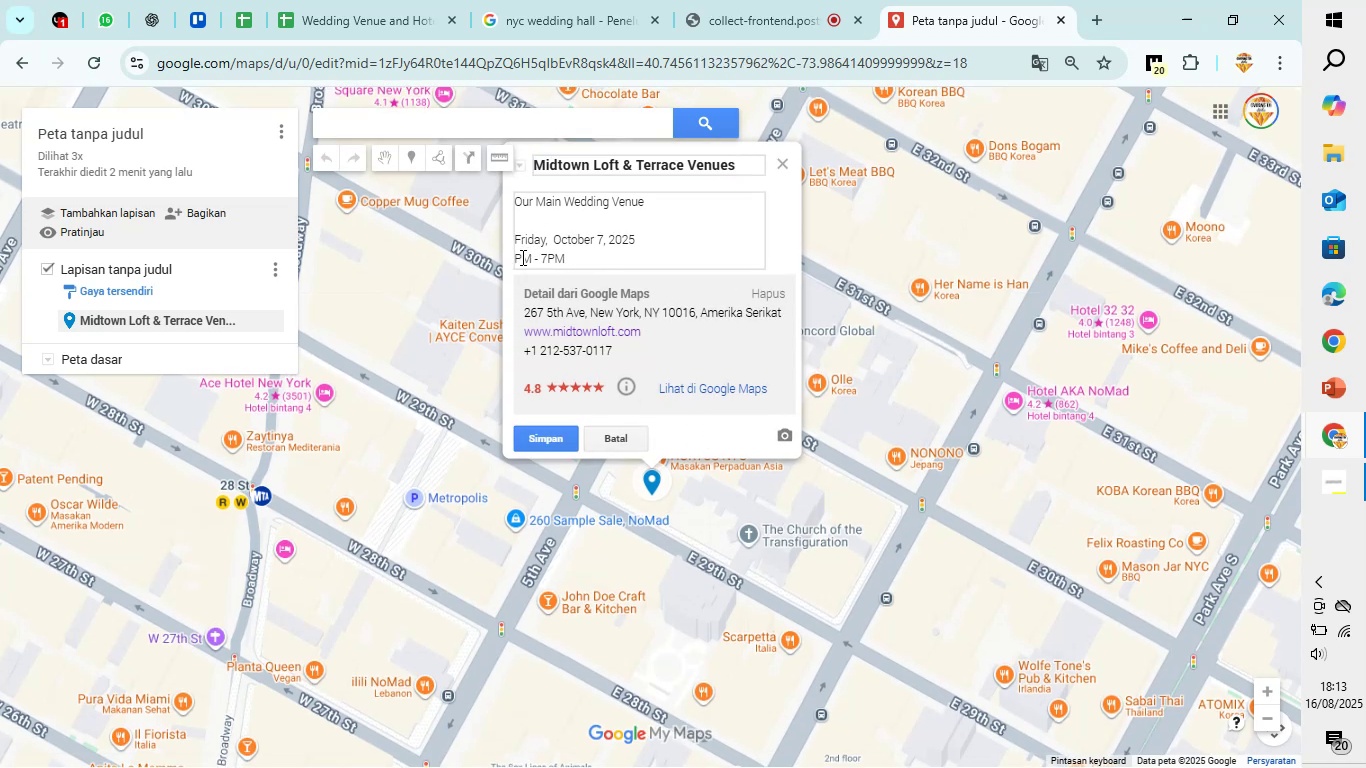 
key(2)
 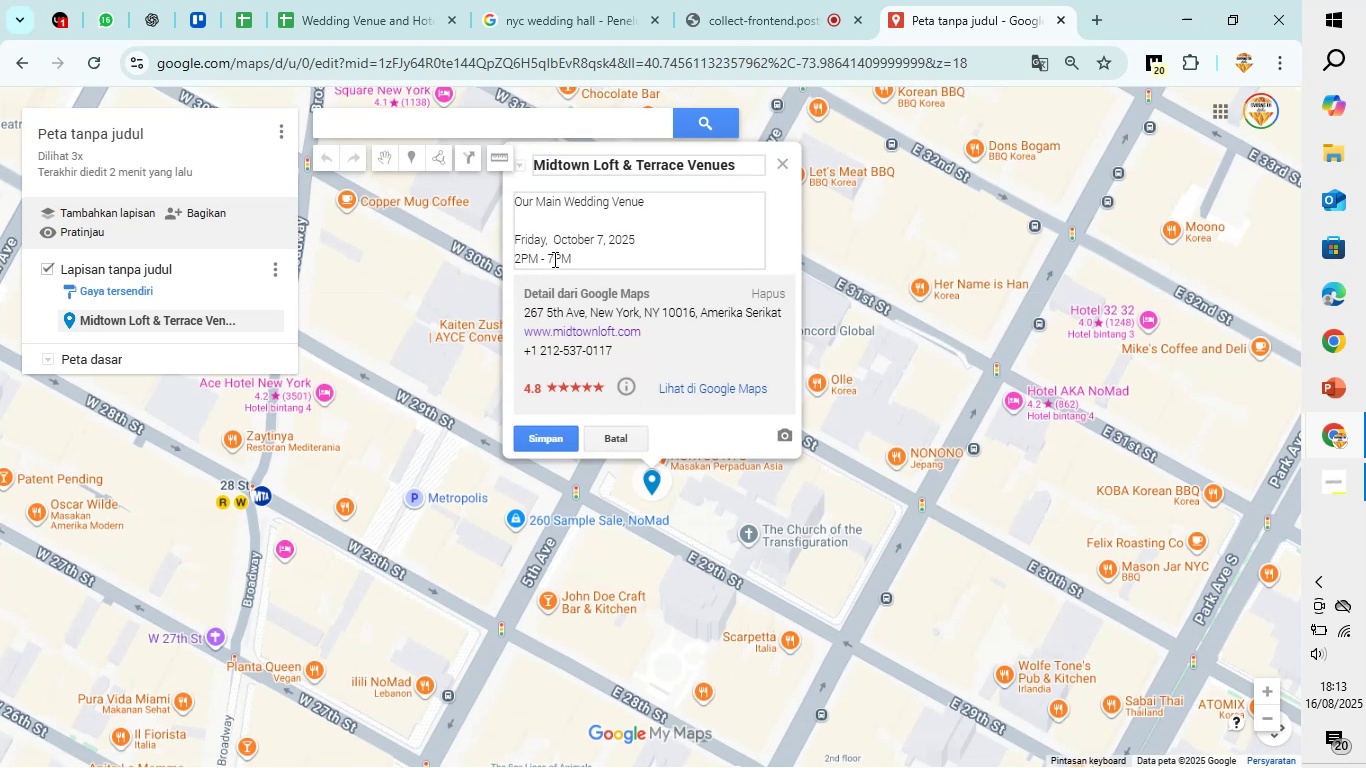 
wait(6.38)
 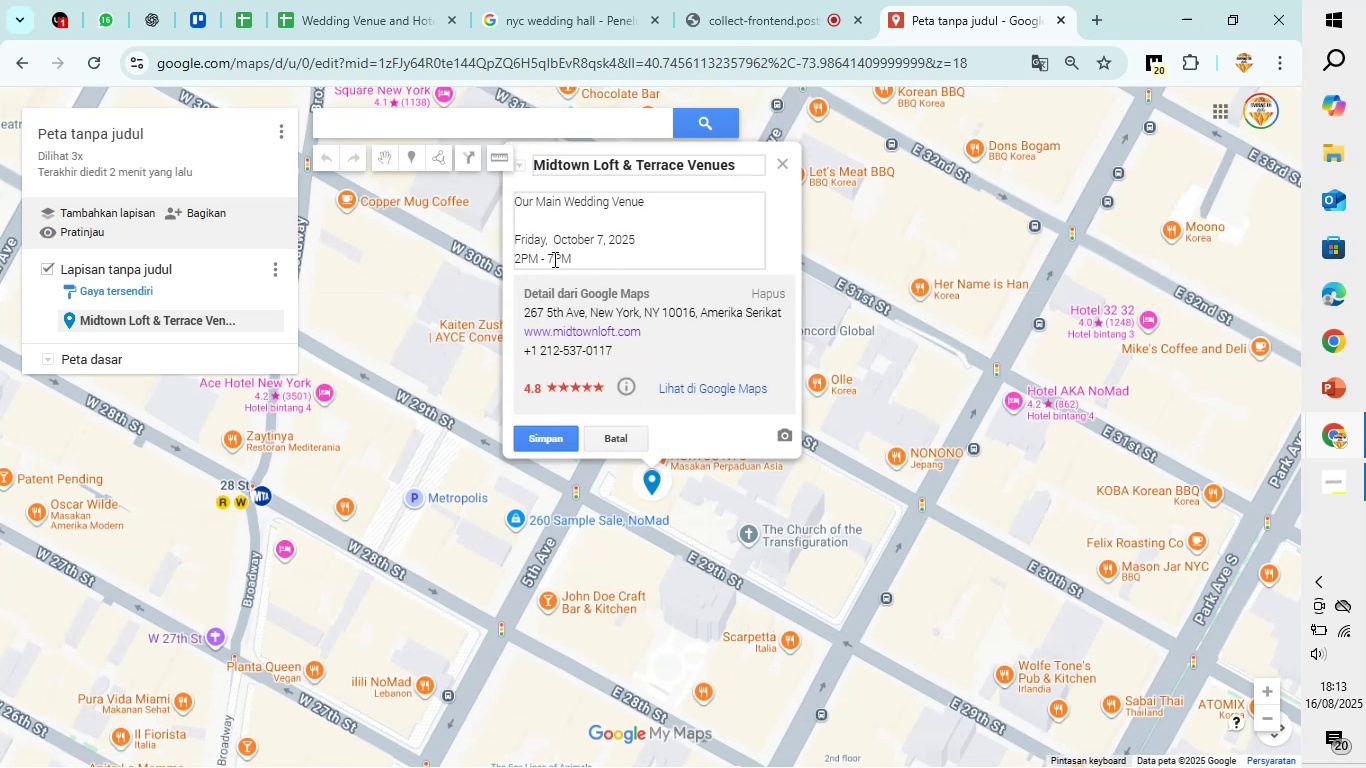 
key(Backspace)
 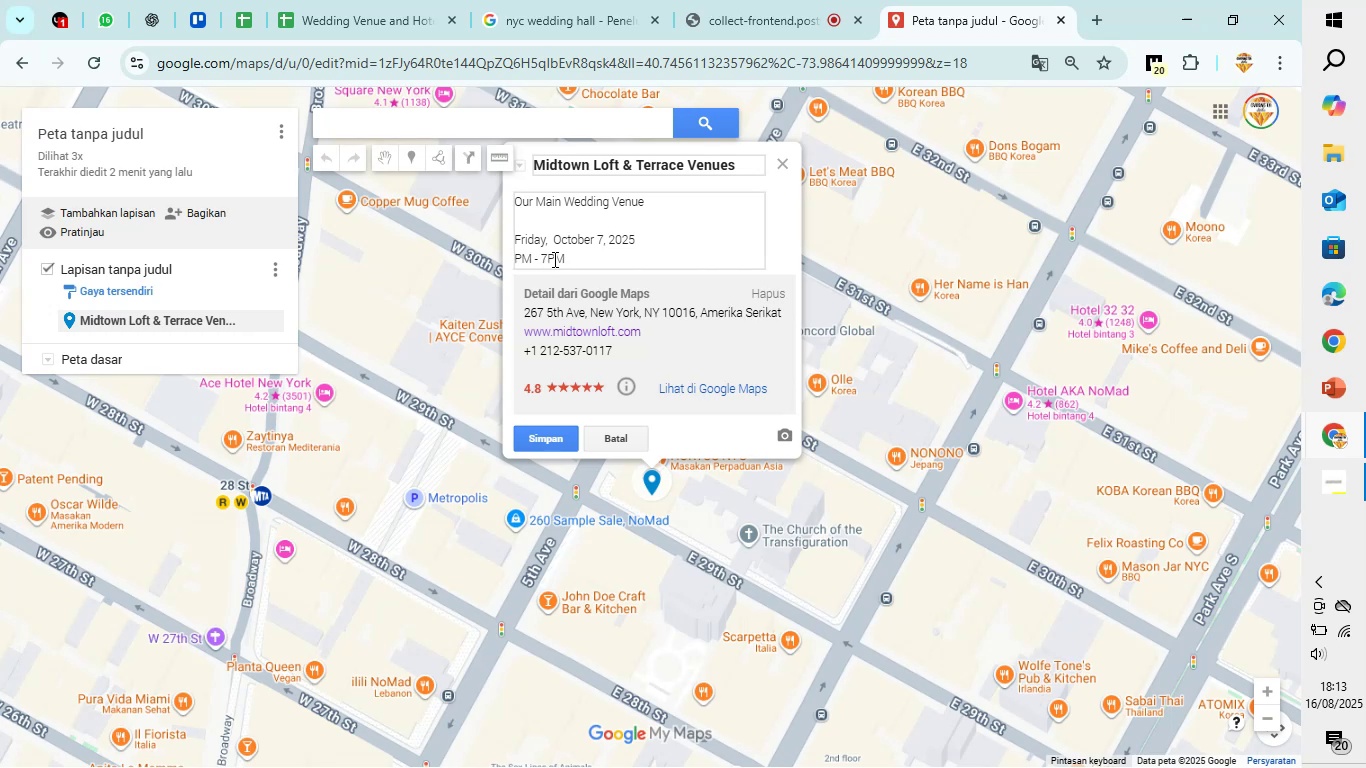 
key(9)
 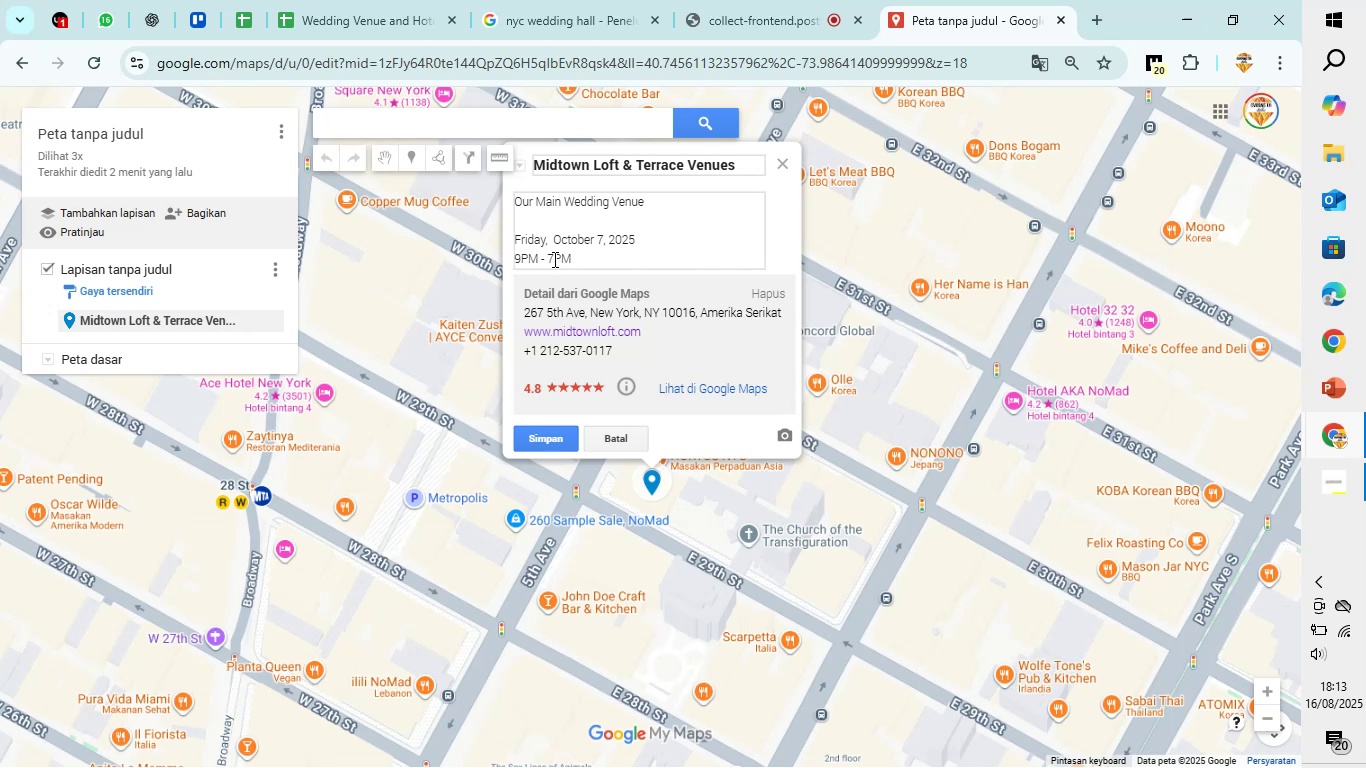 
key(ArrowRight)
 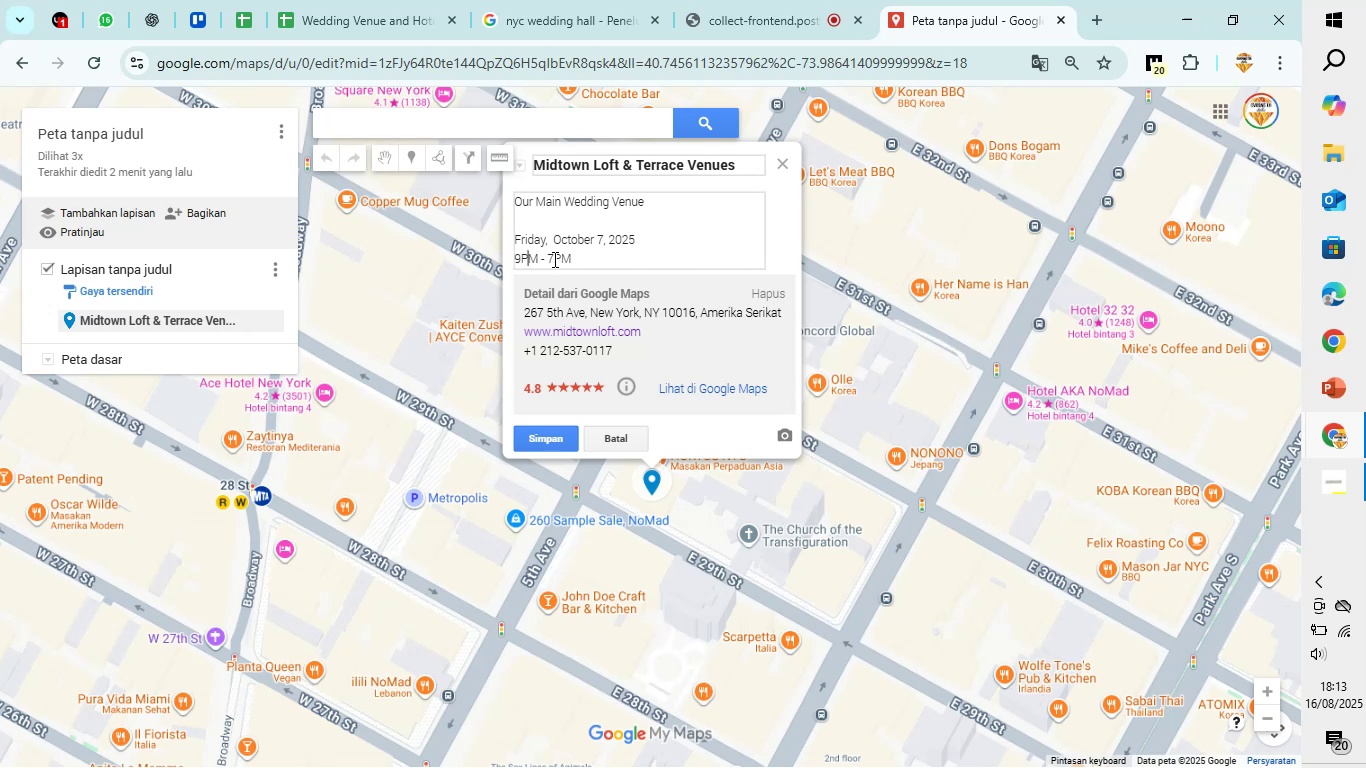 
key(ArrowRight)
 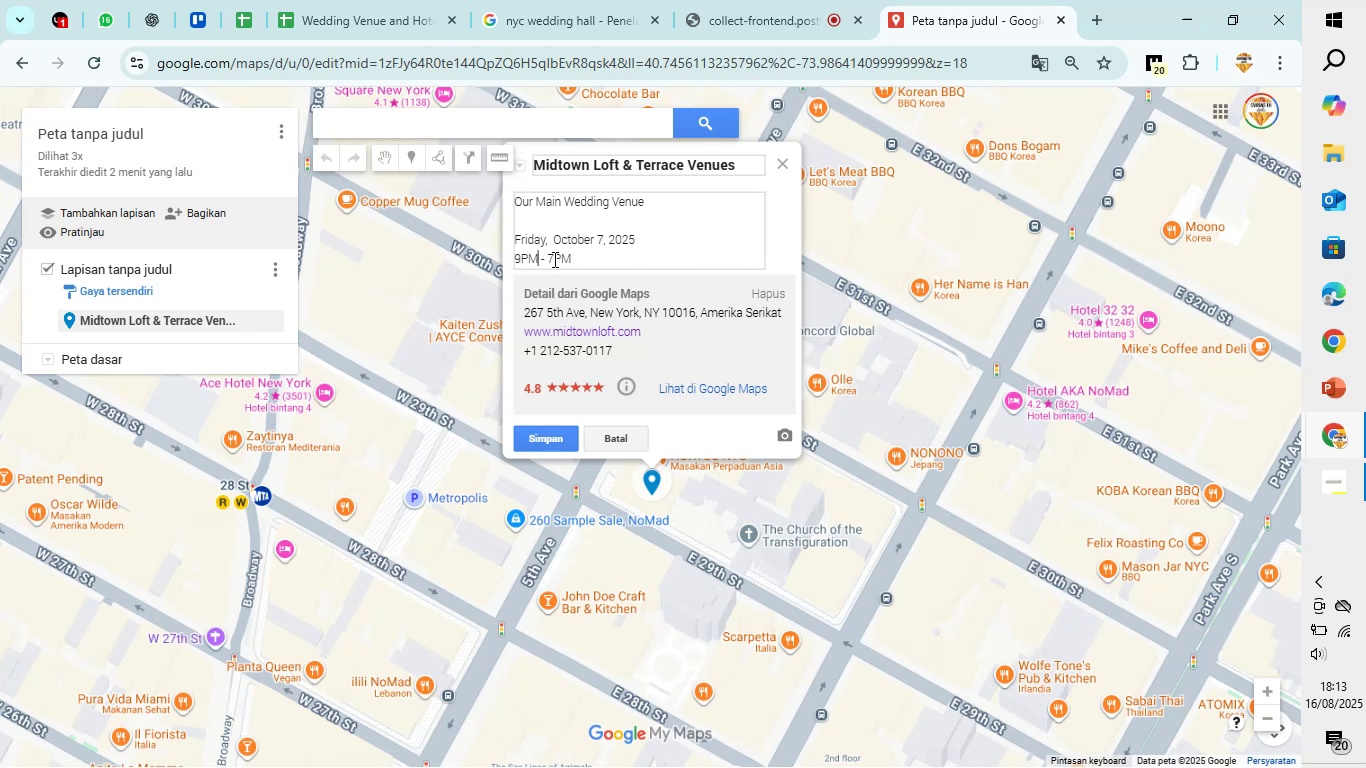 
key(ArrowRight)
 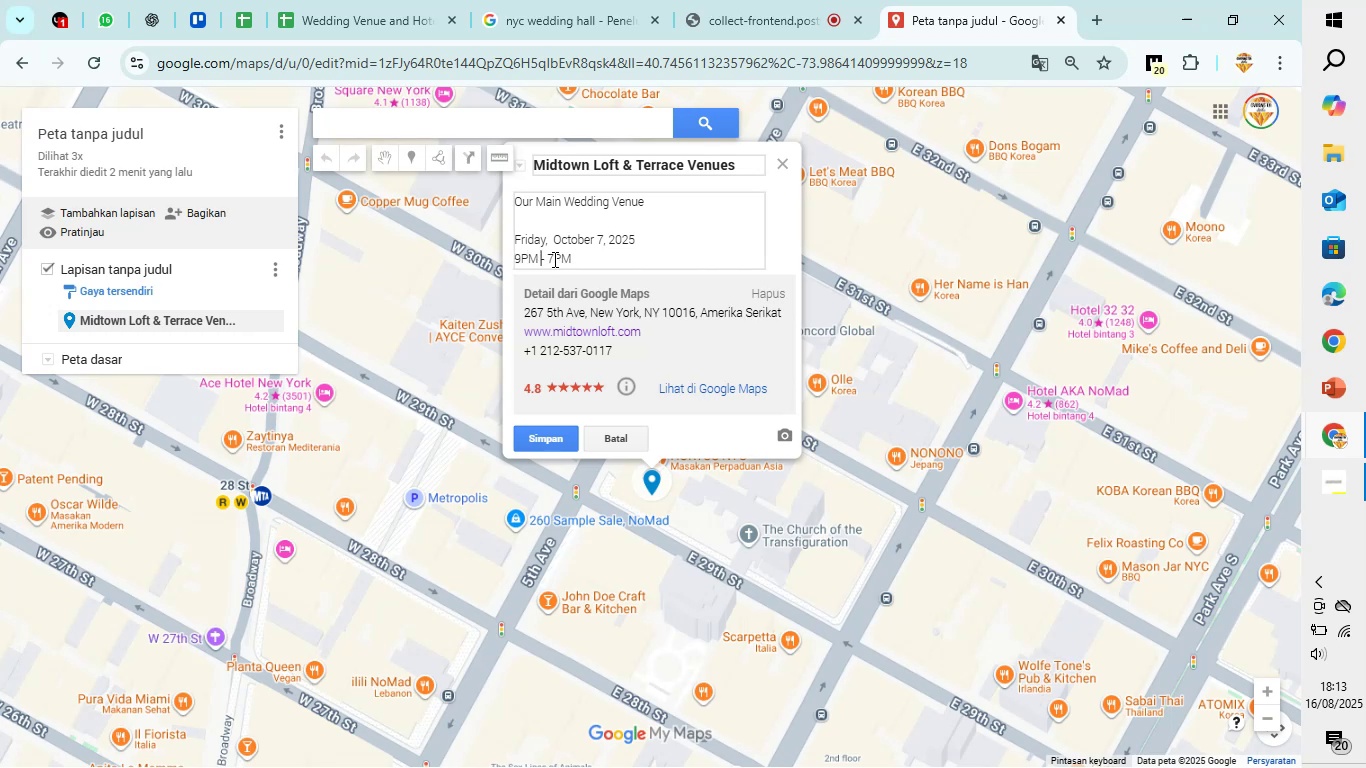 
key(ArrowRight)
 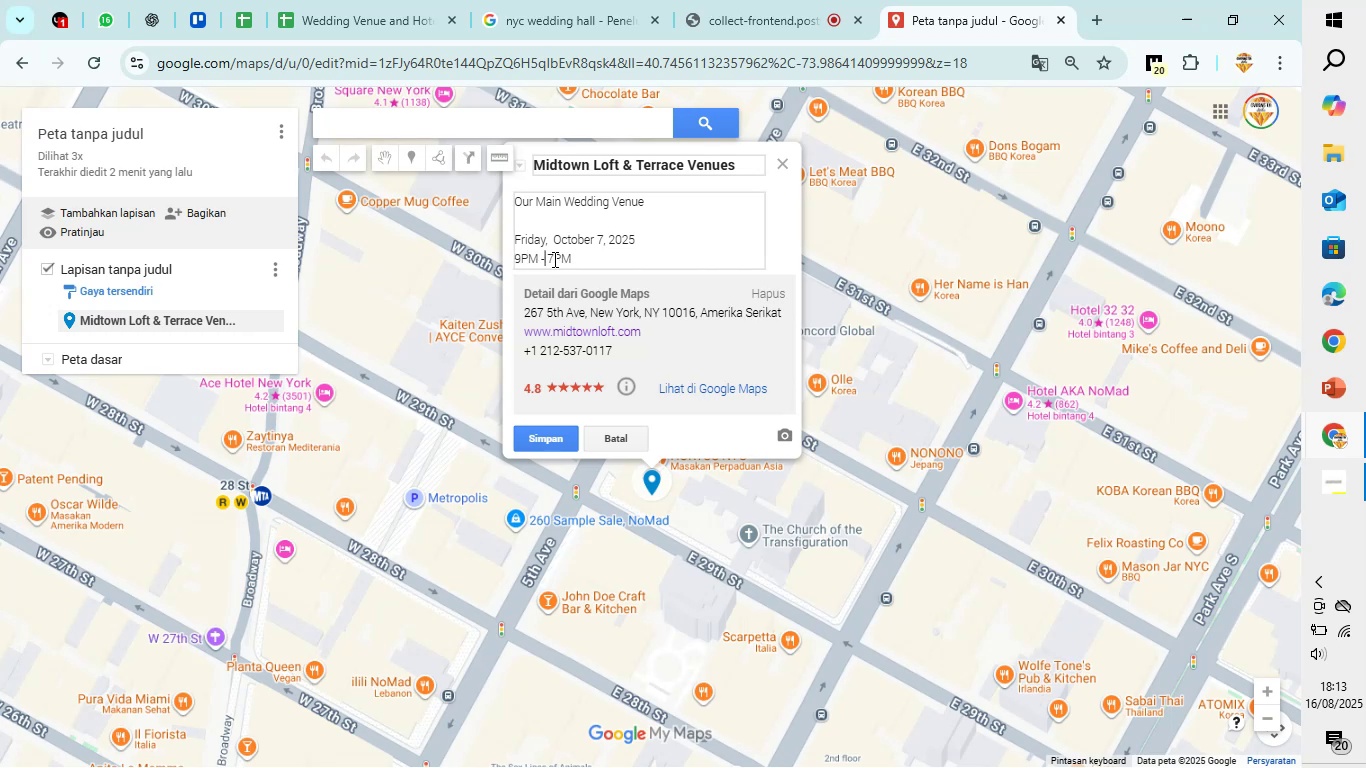 
key(ArrowRight)
 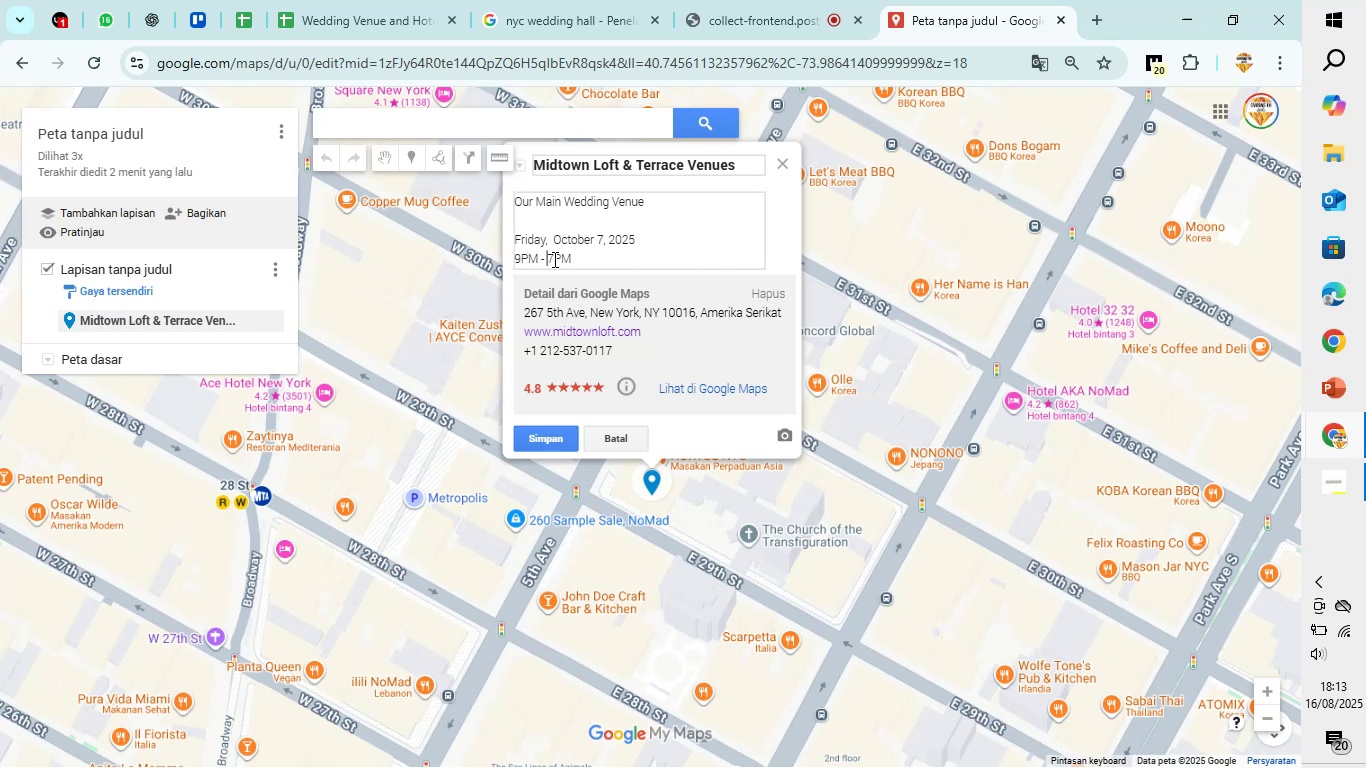 
key(ArrowRight)
 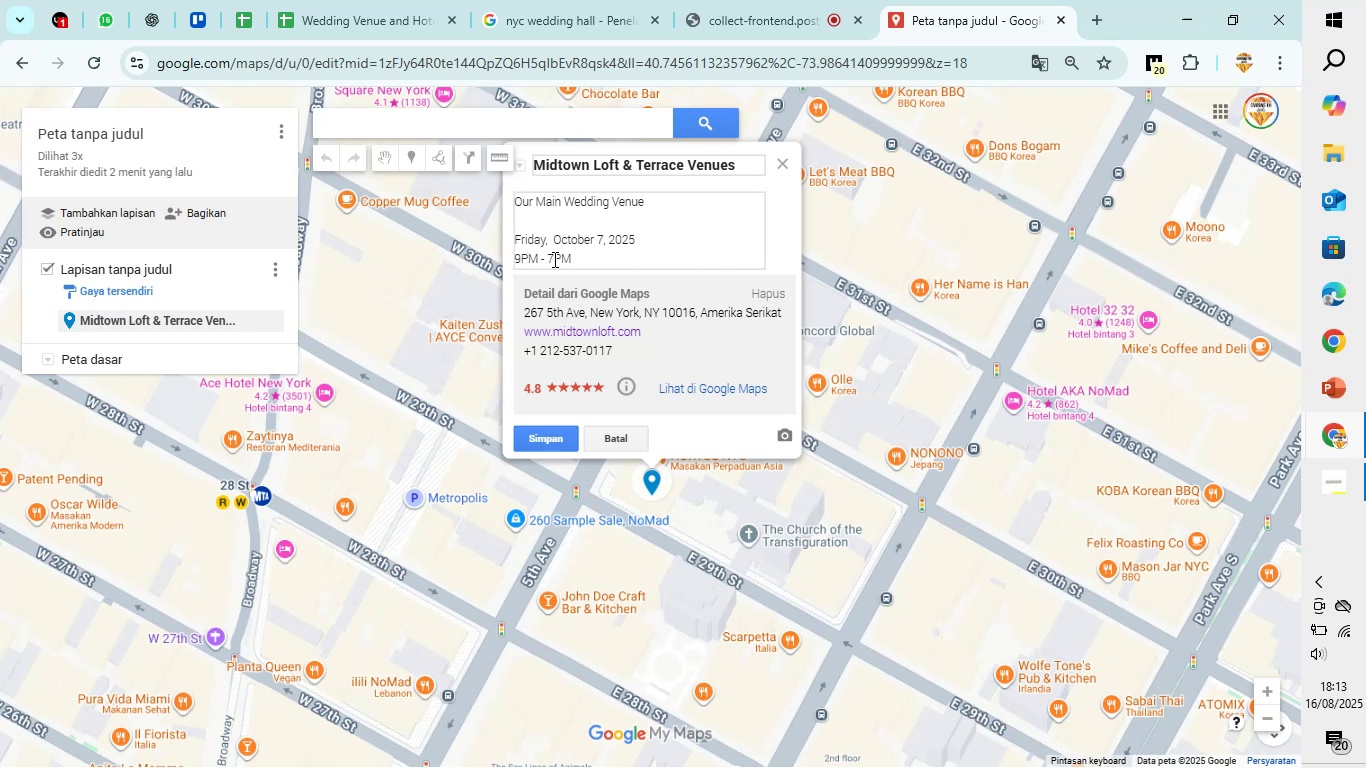 
key(Backspace)
type(12)
 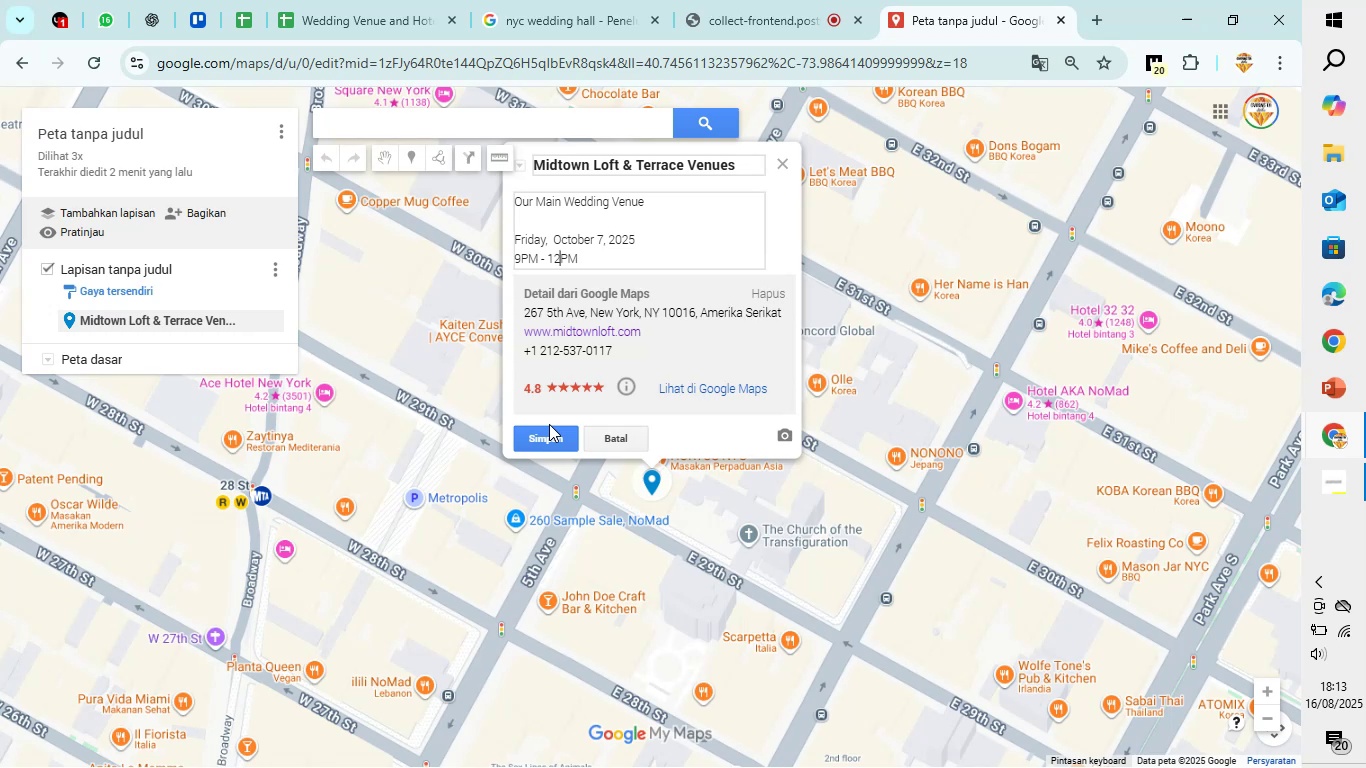 
left_click([548, 442])
 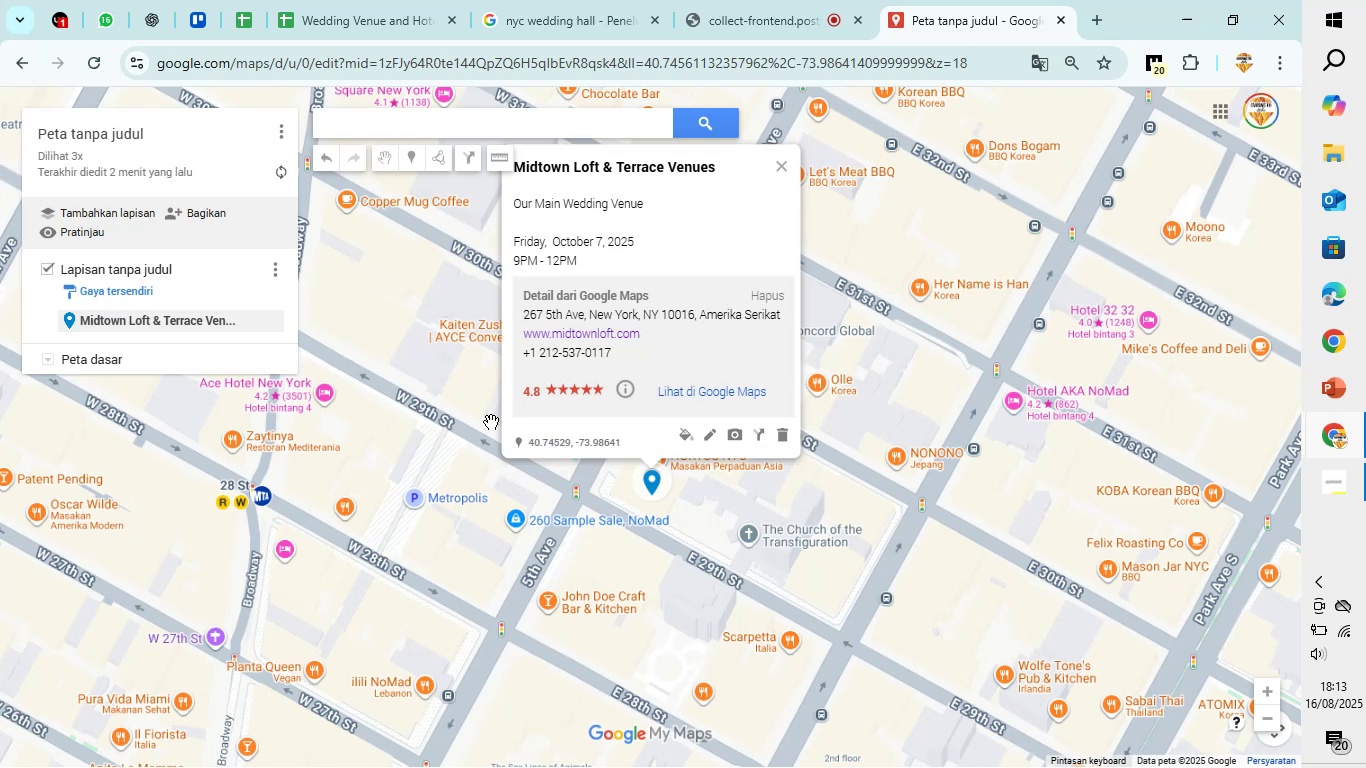 
left_click([477, 422])
 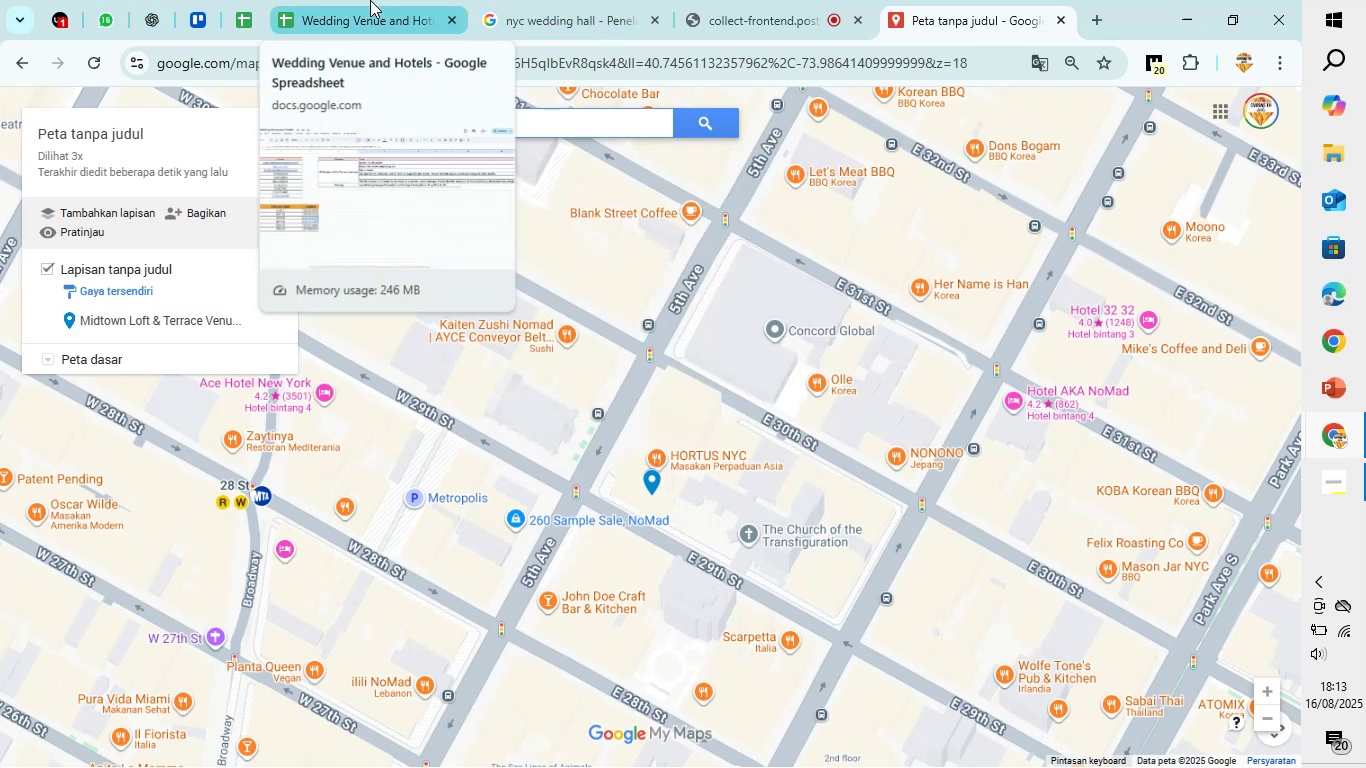 
left_click([370, 0])
 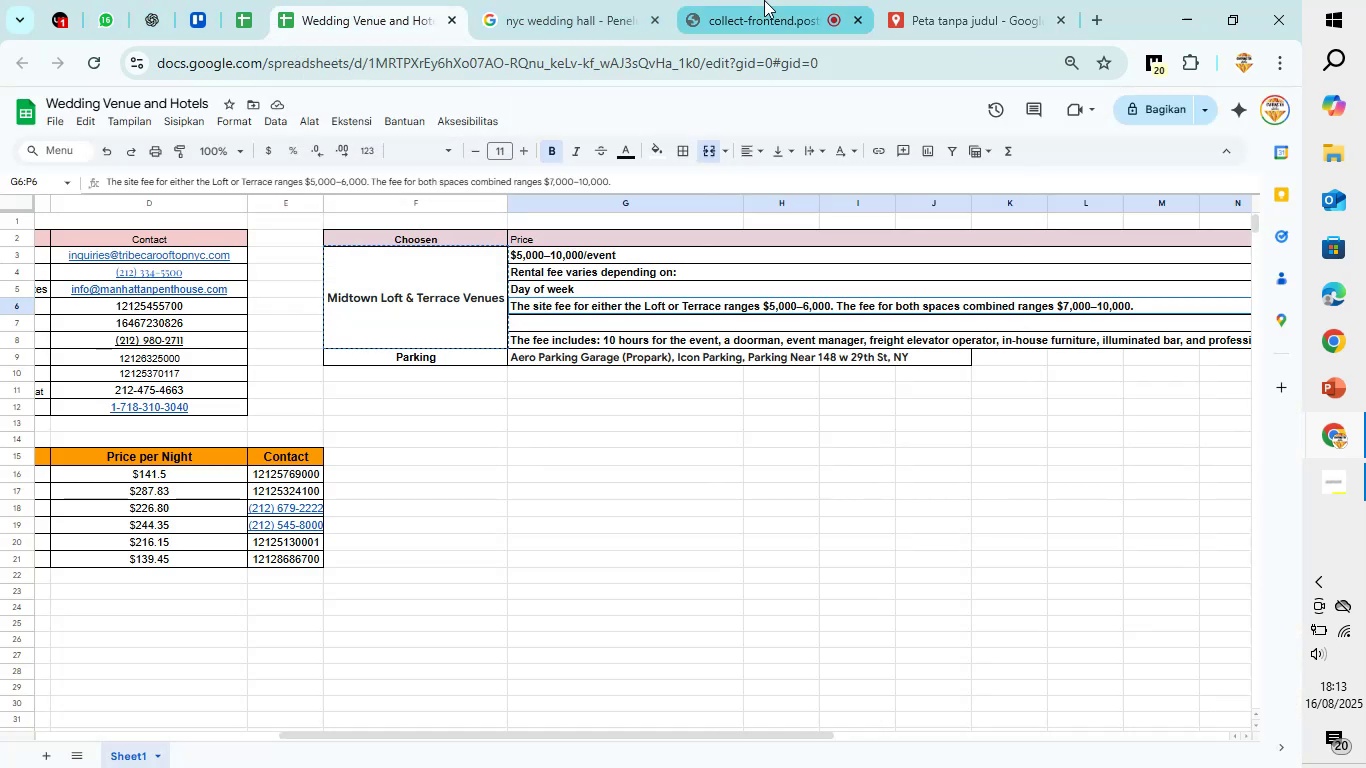 
mouse_move([953, 23])
 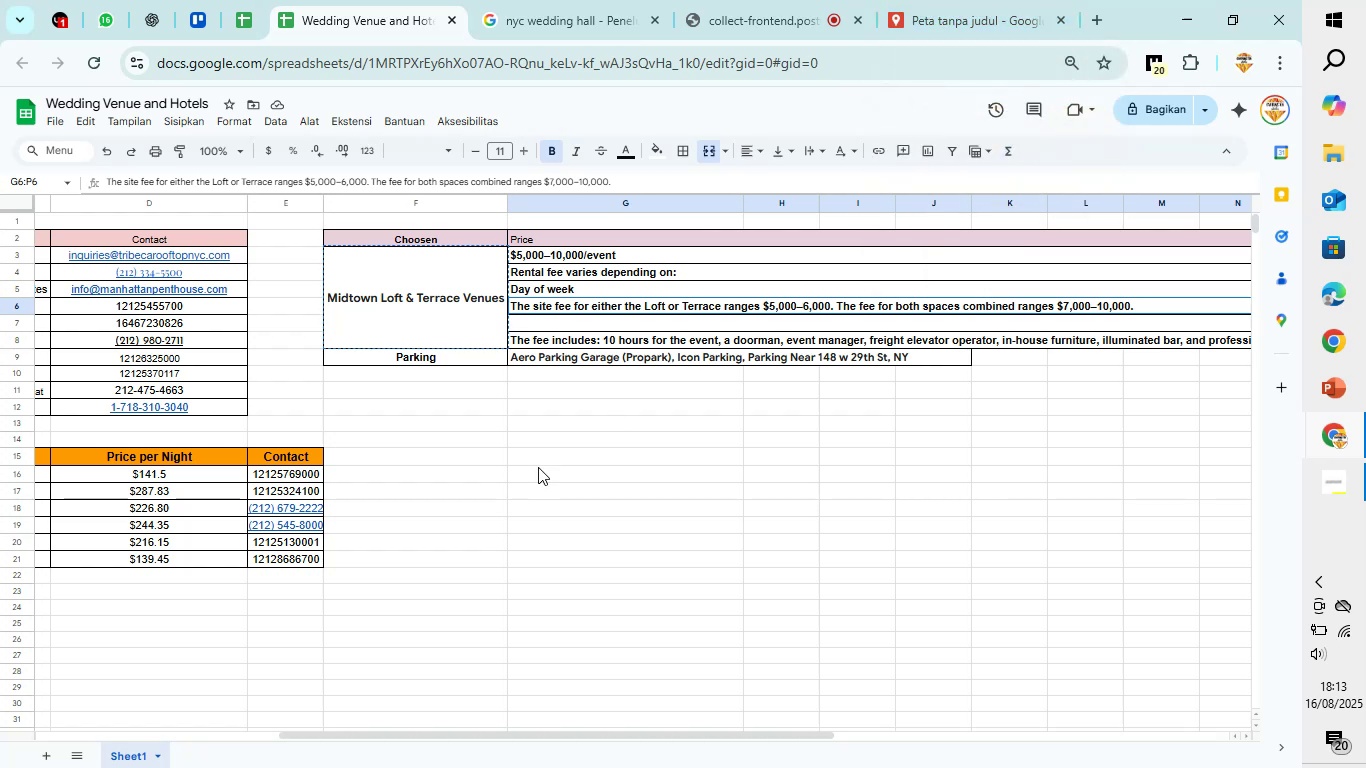 
left_click_drag(start_coordinate=[537, 467], to_coordinate=[1246, 361])
 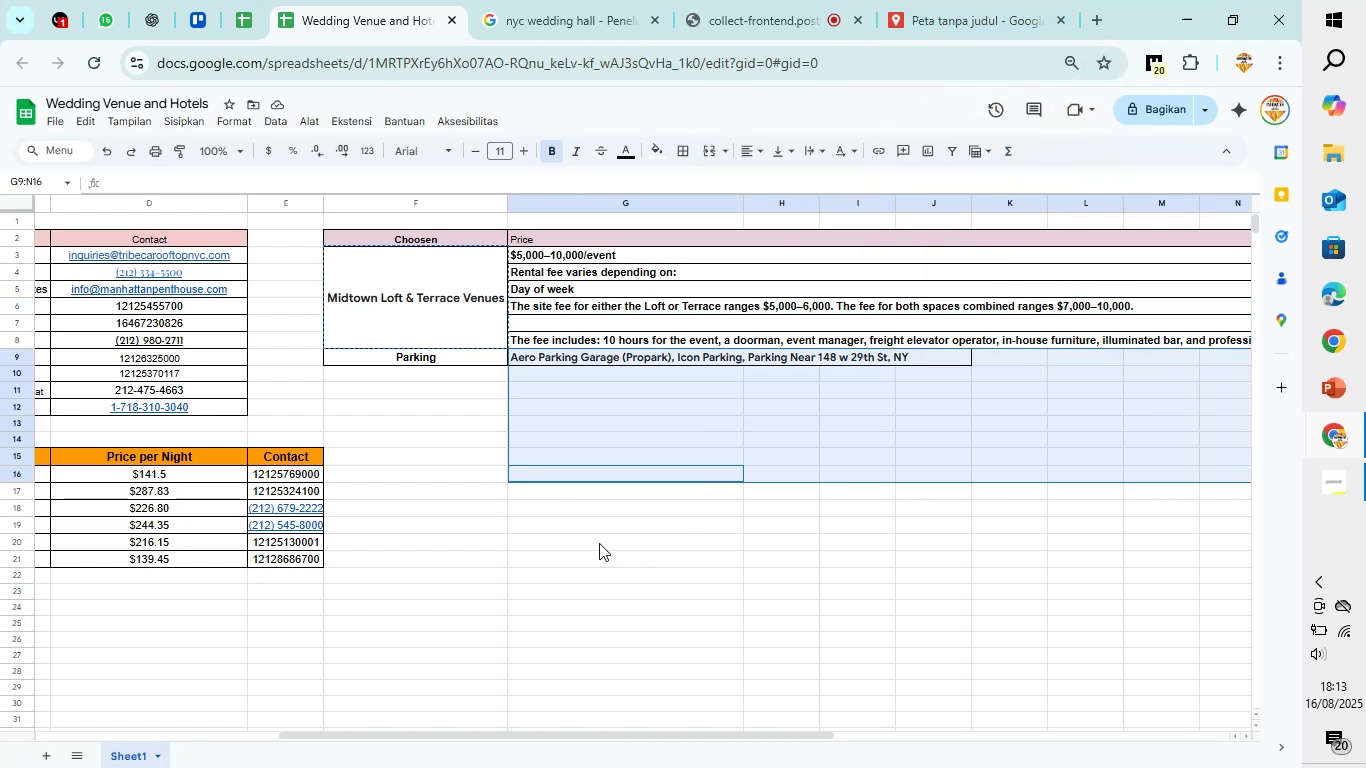 
left_click([599, 543])
 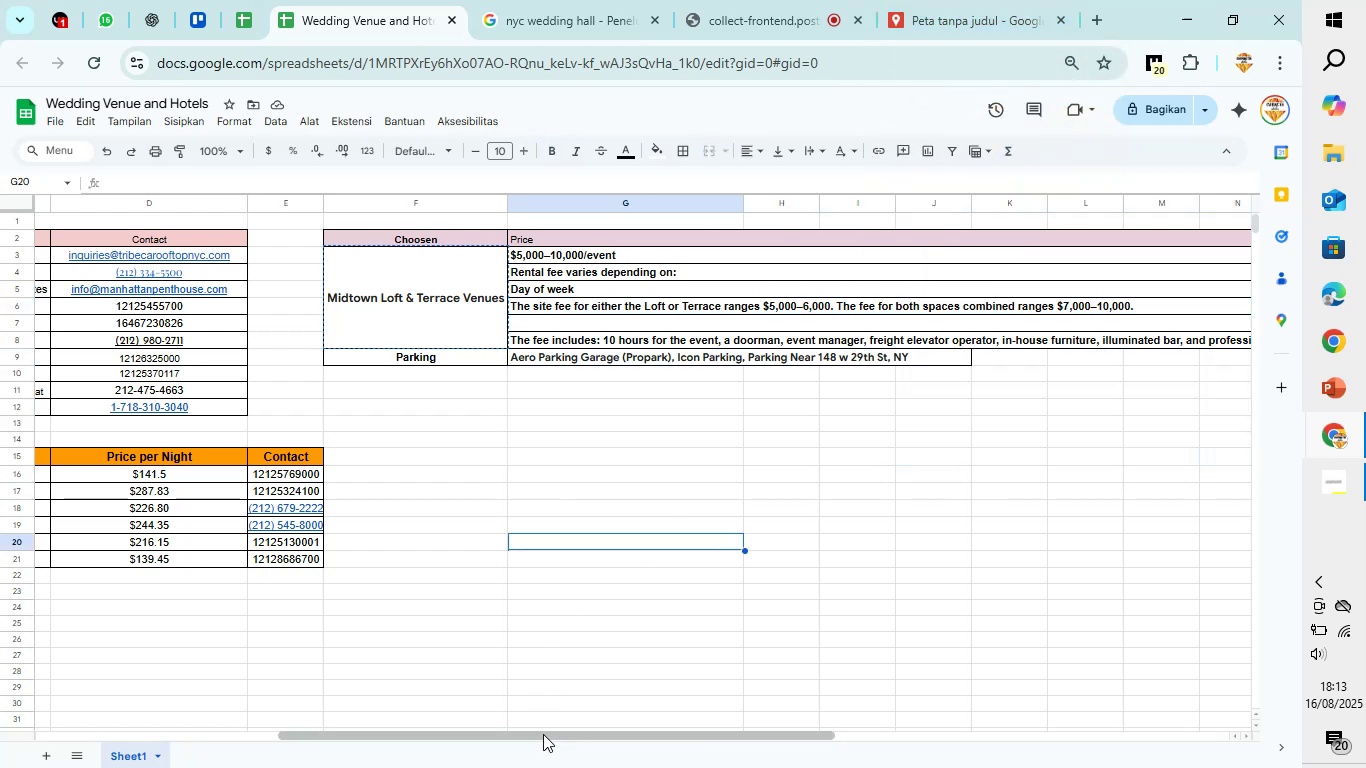 
left_click_drag(start_coordinate=[543, 734], to_coordinate=[205, 767])
 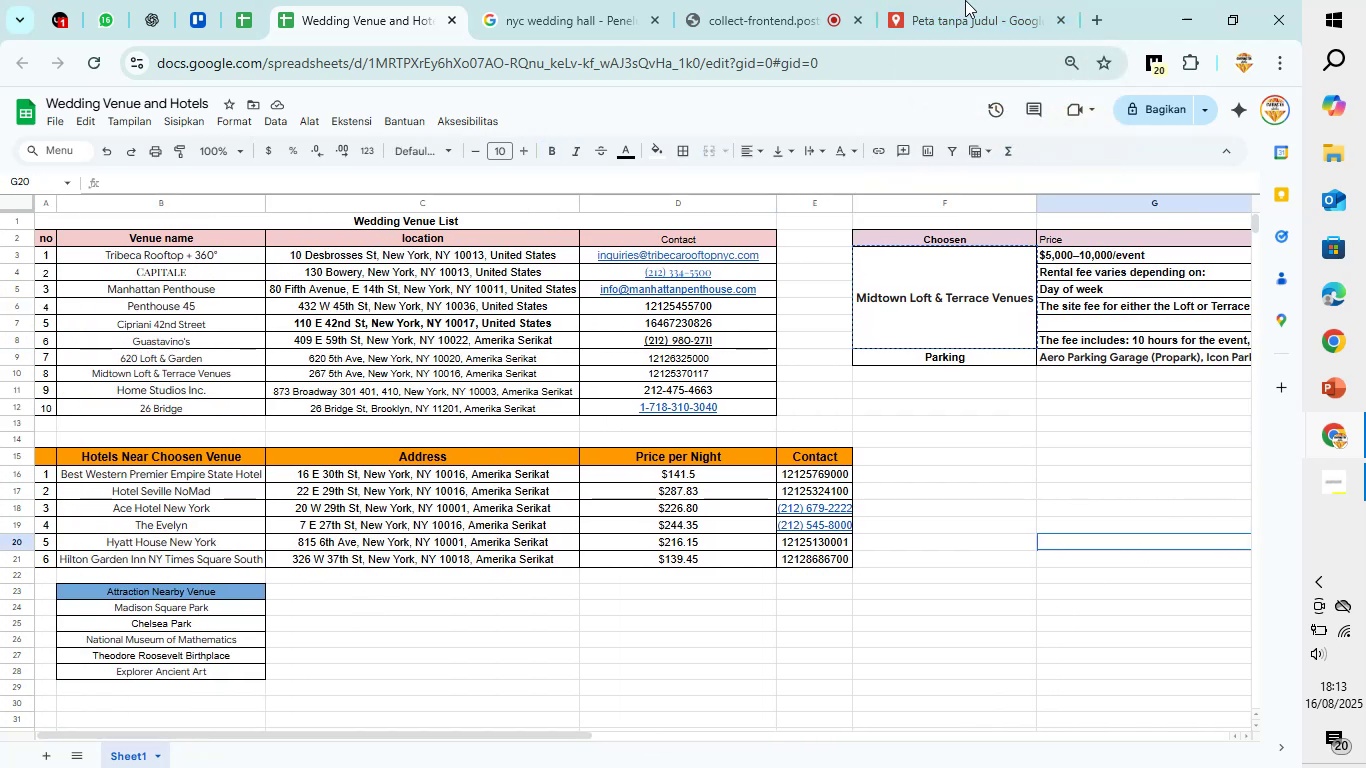 
left_click([965, 0])
 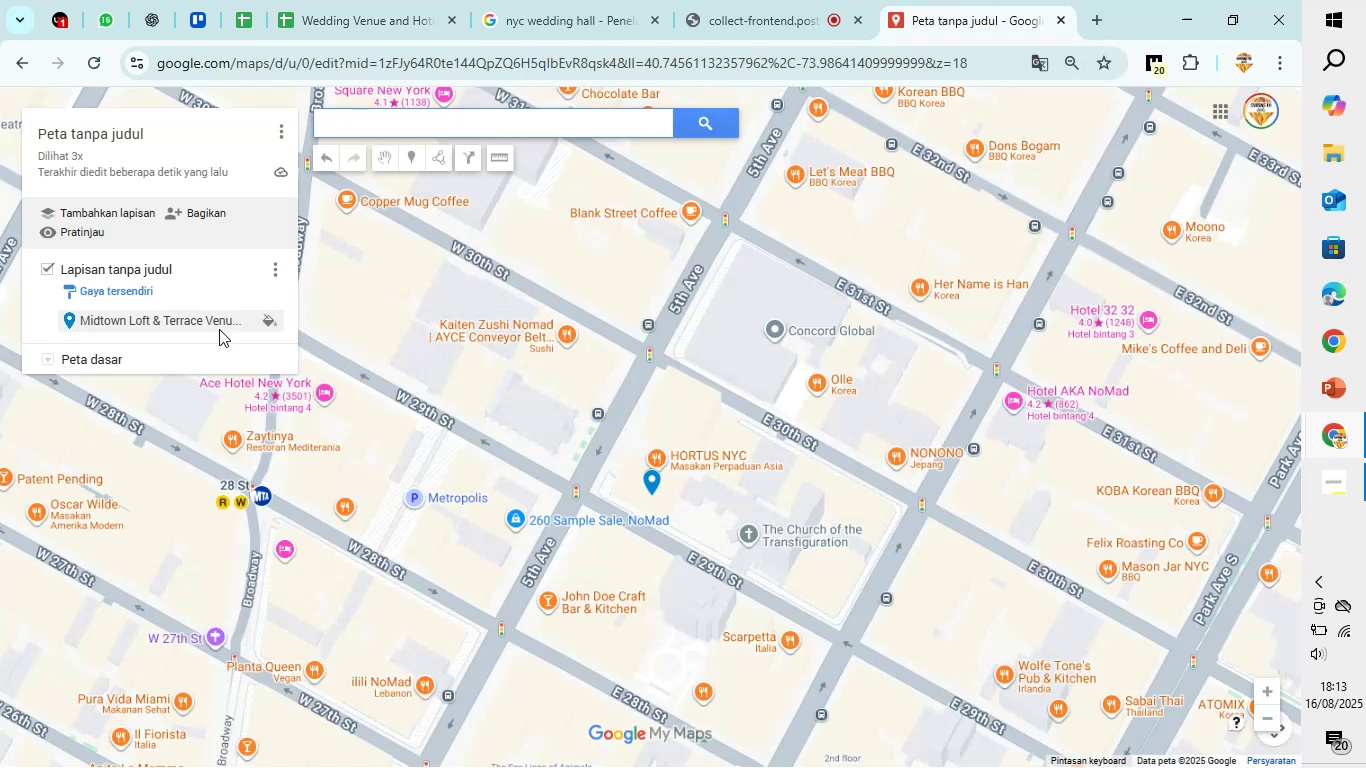 
left_click([219, 327])
 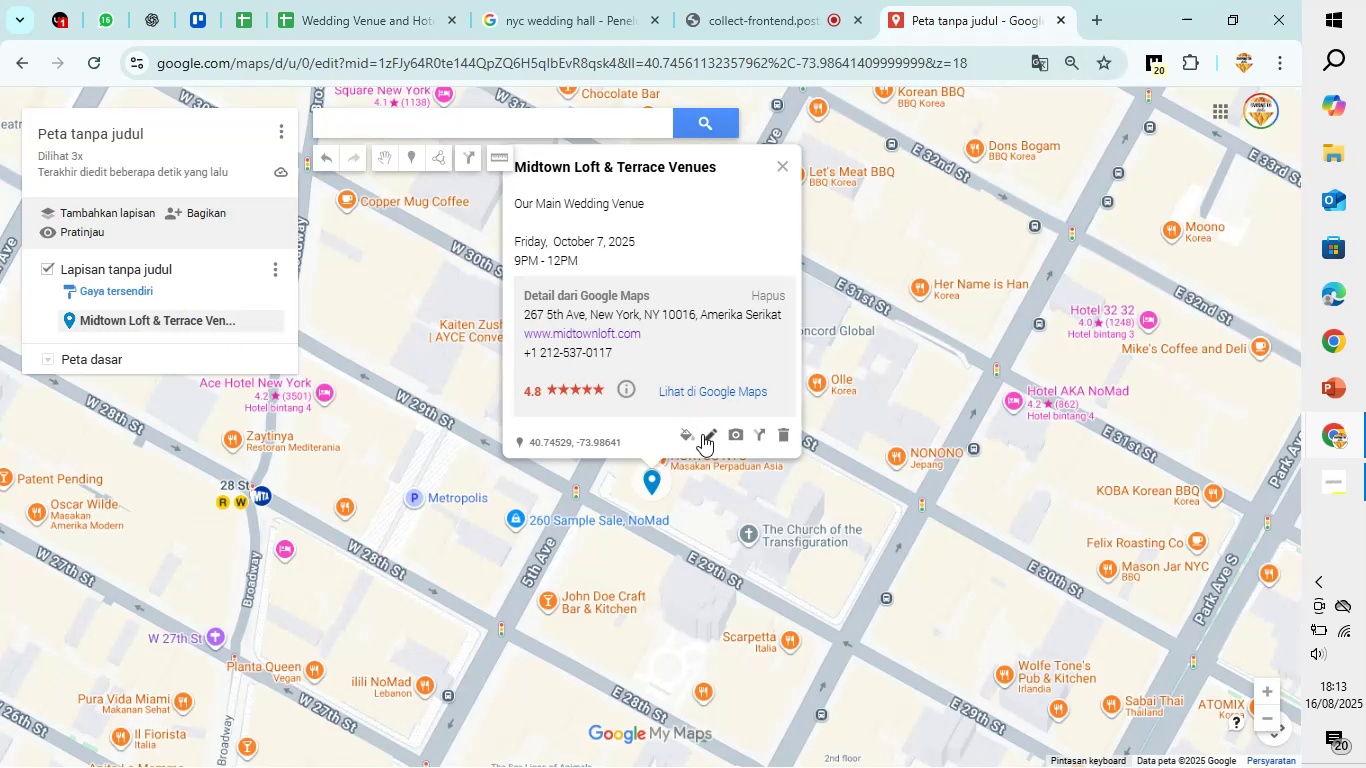 
left_click([684, 439])
 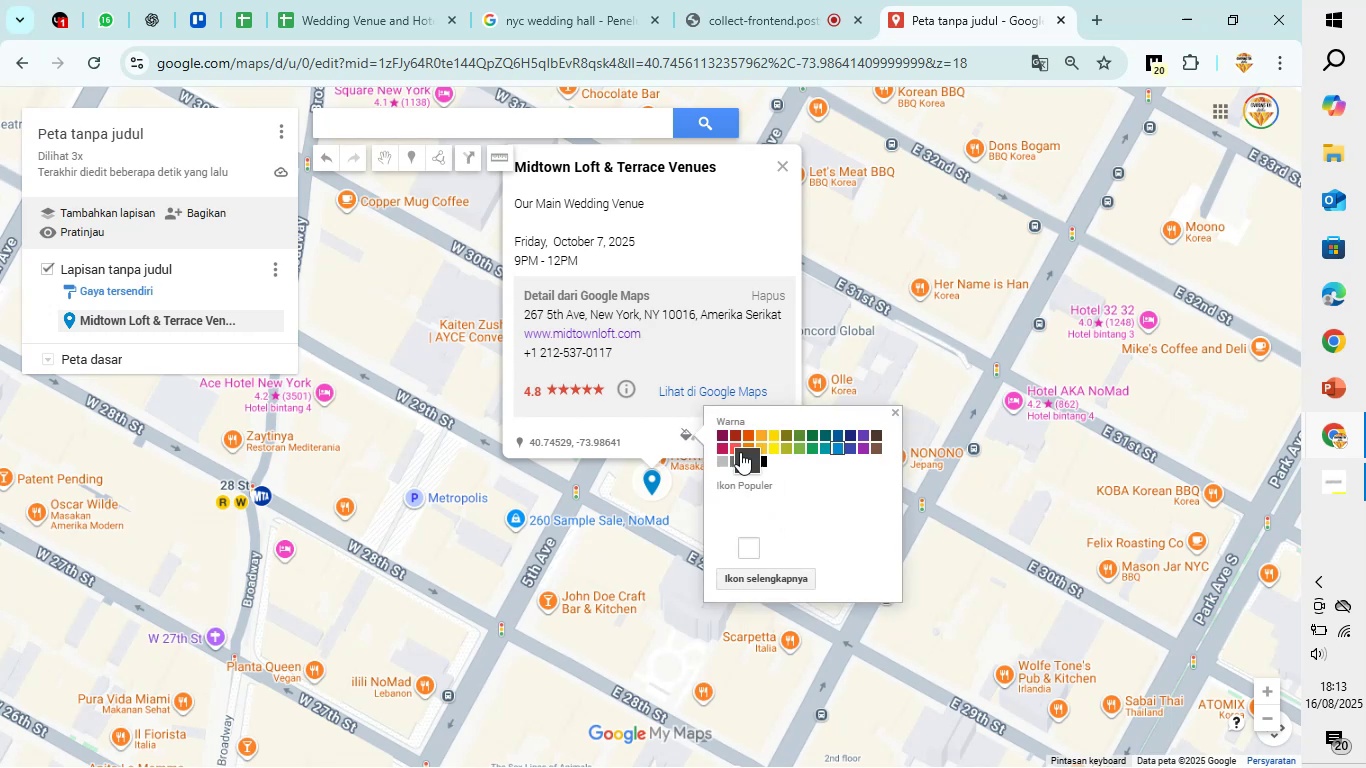 
left_click([731, 437])
 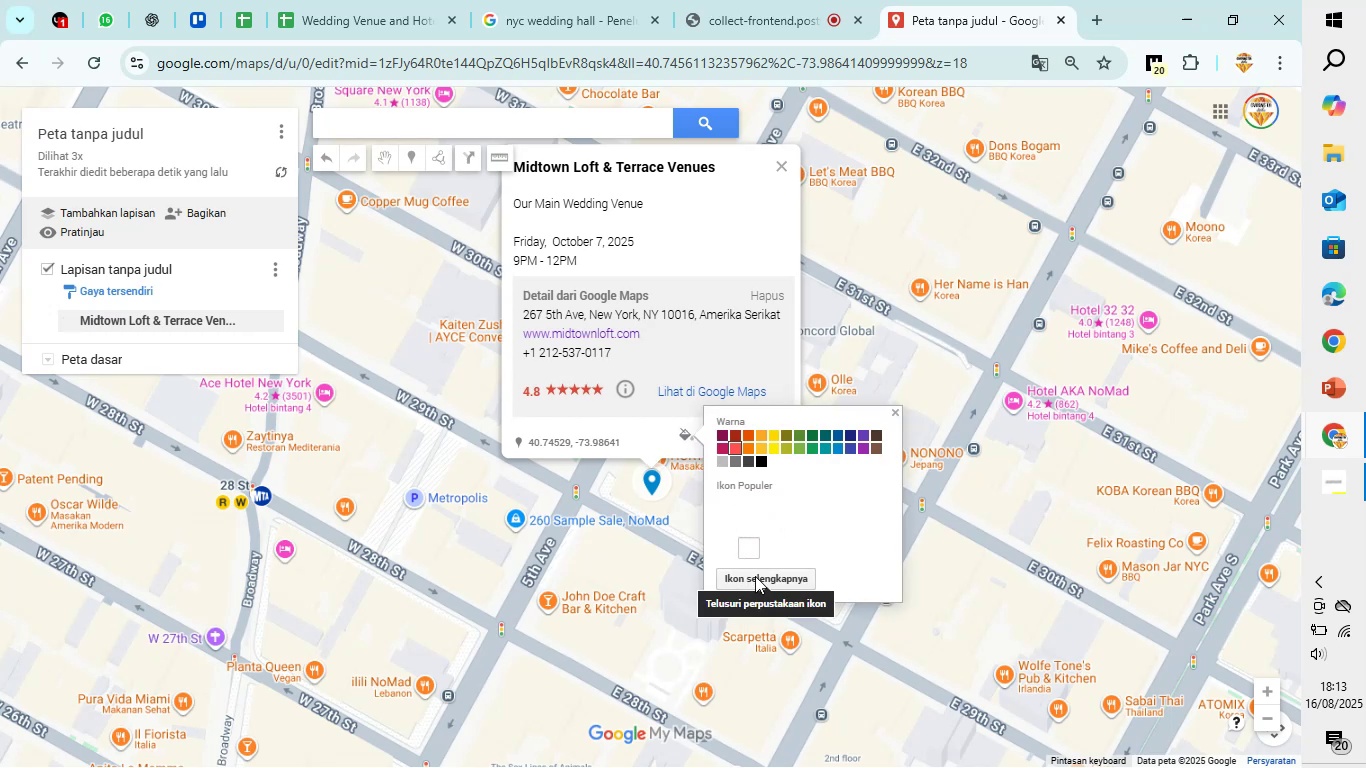 
left_click([760, 539])
 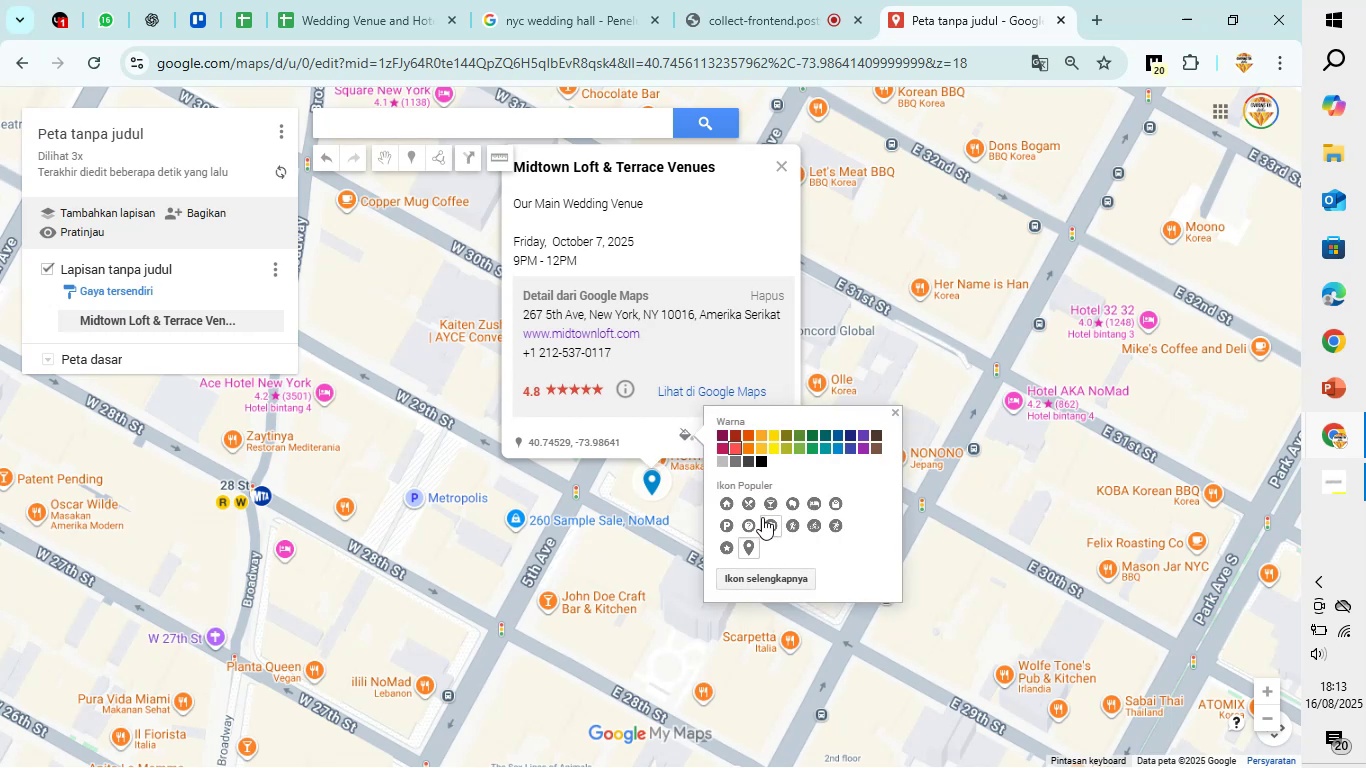 
left_click([761, 578])
 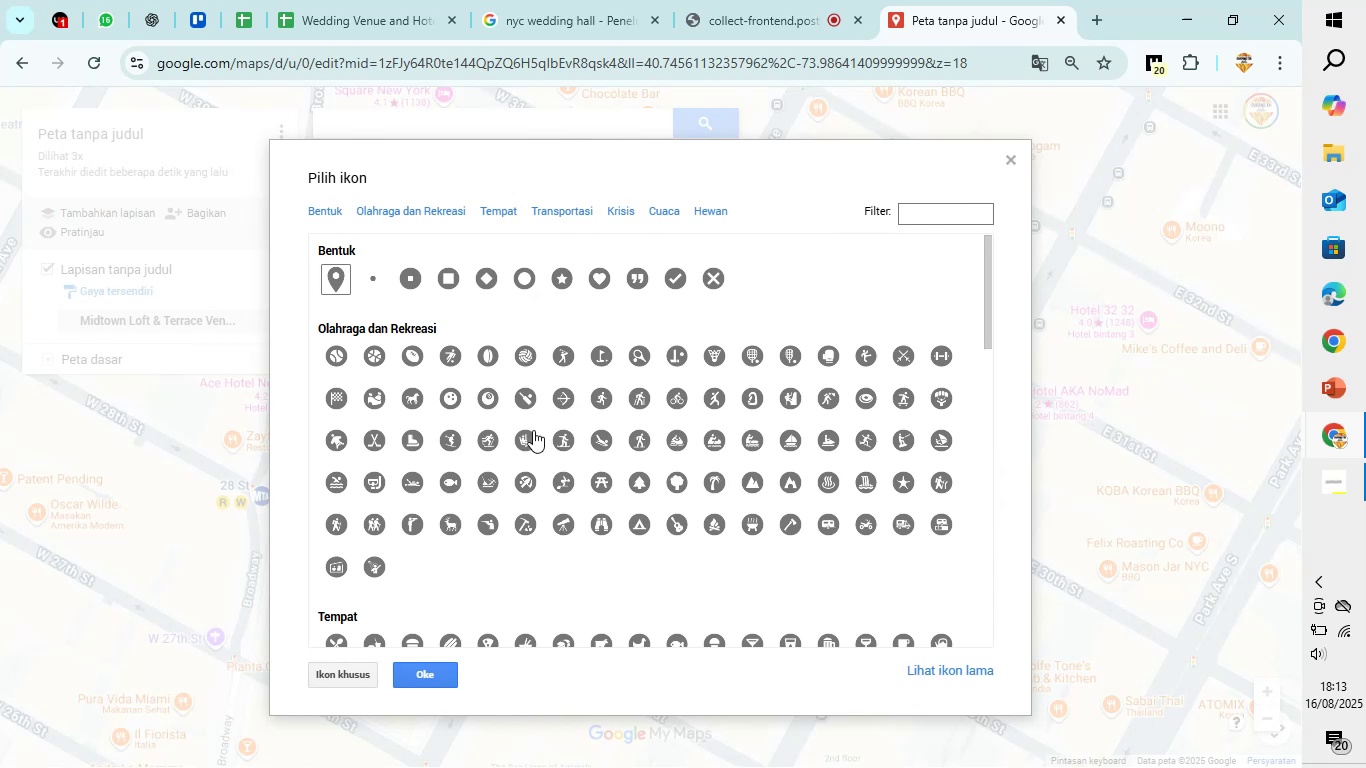 
scroll: coordinate [528, 424], scroll_direction: down, amount: 1.0
 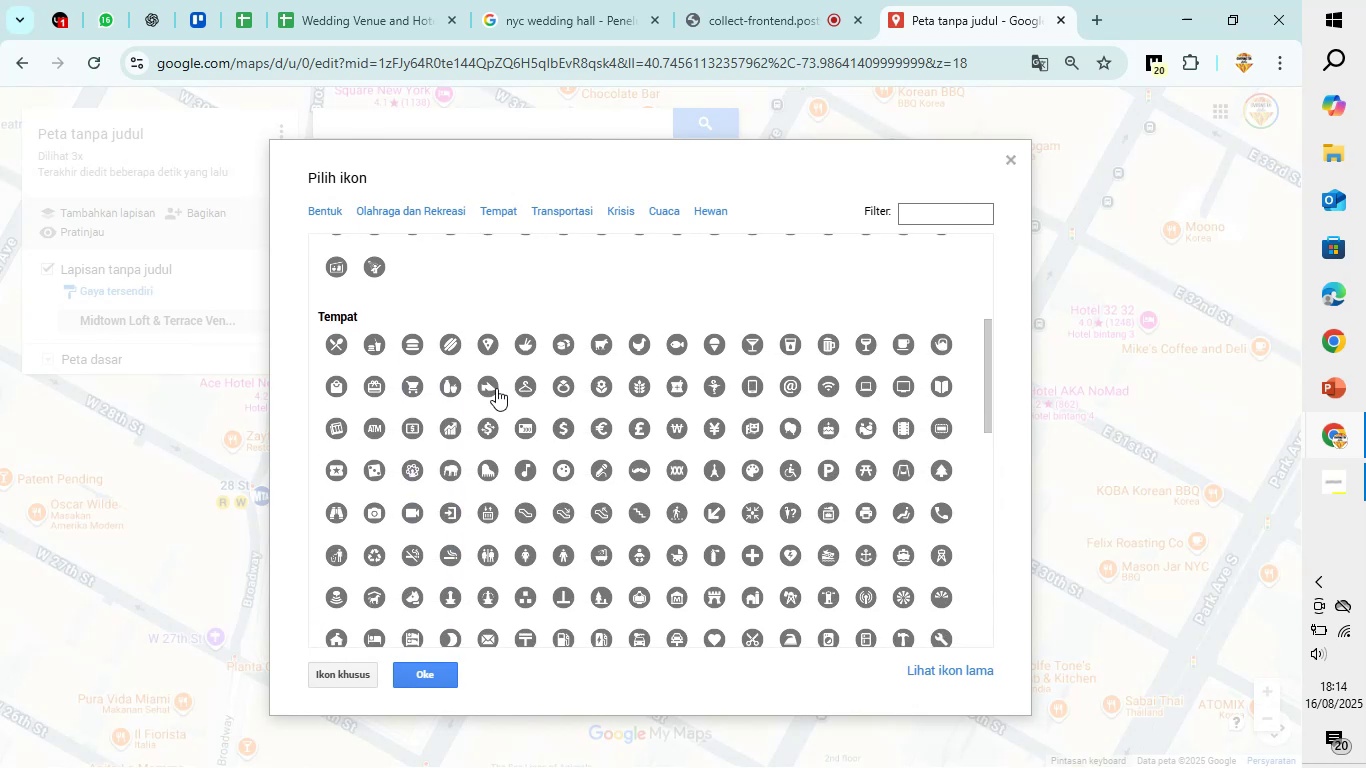 
wait(8.74)
 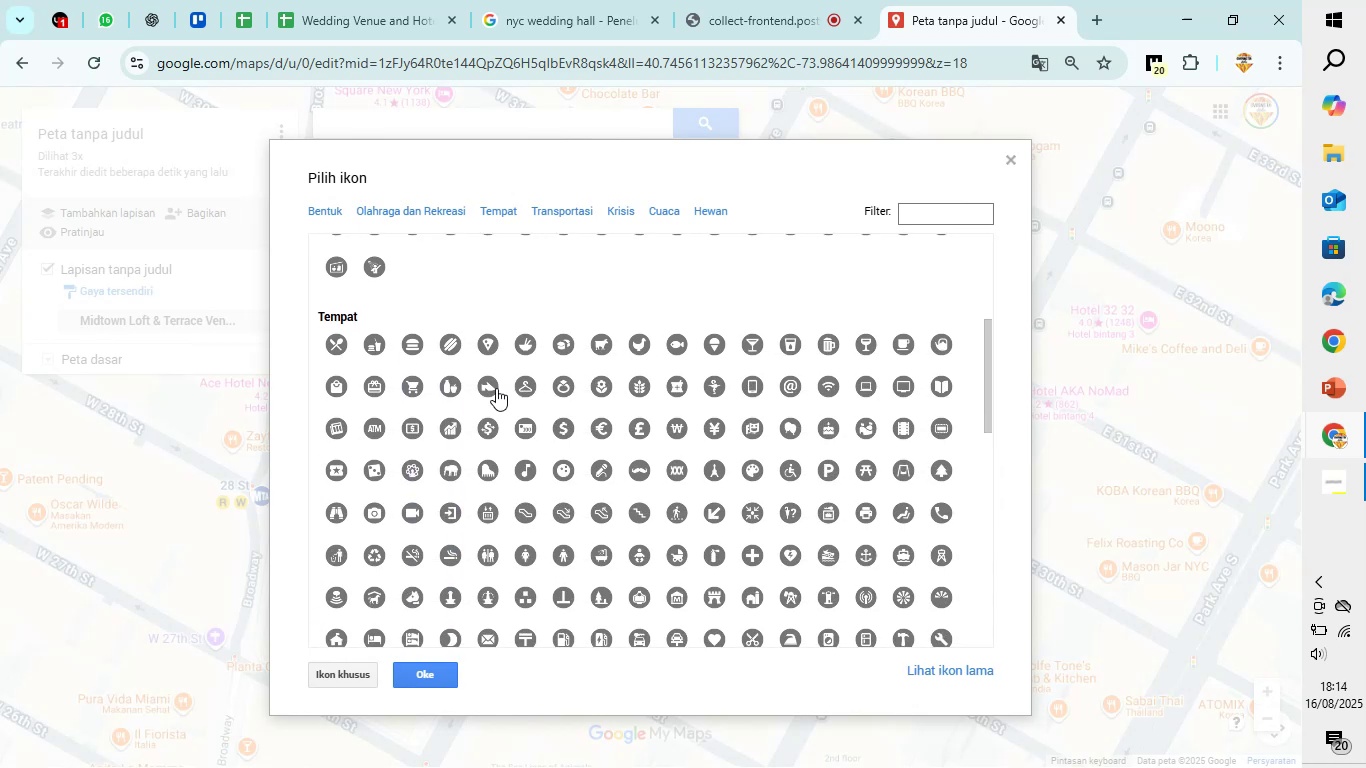 
scroll: coordinate [597, 385], scroll_direction: down, amount: 1.0
 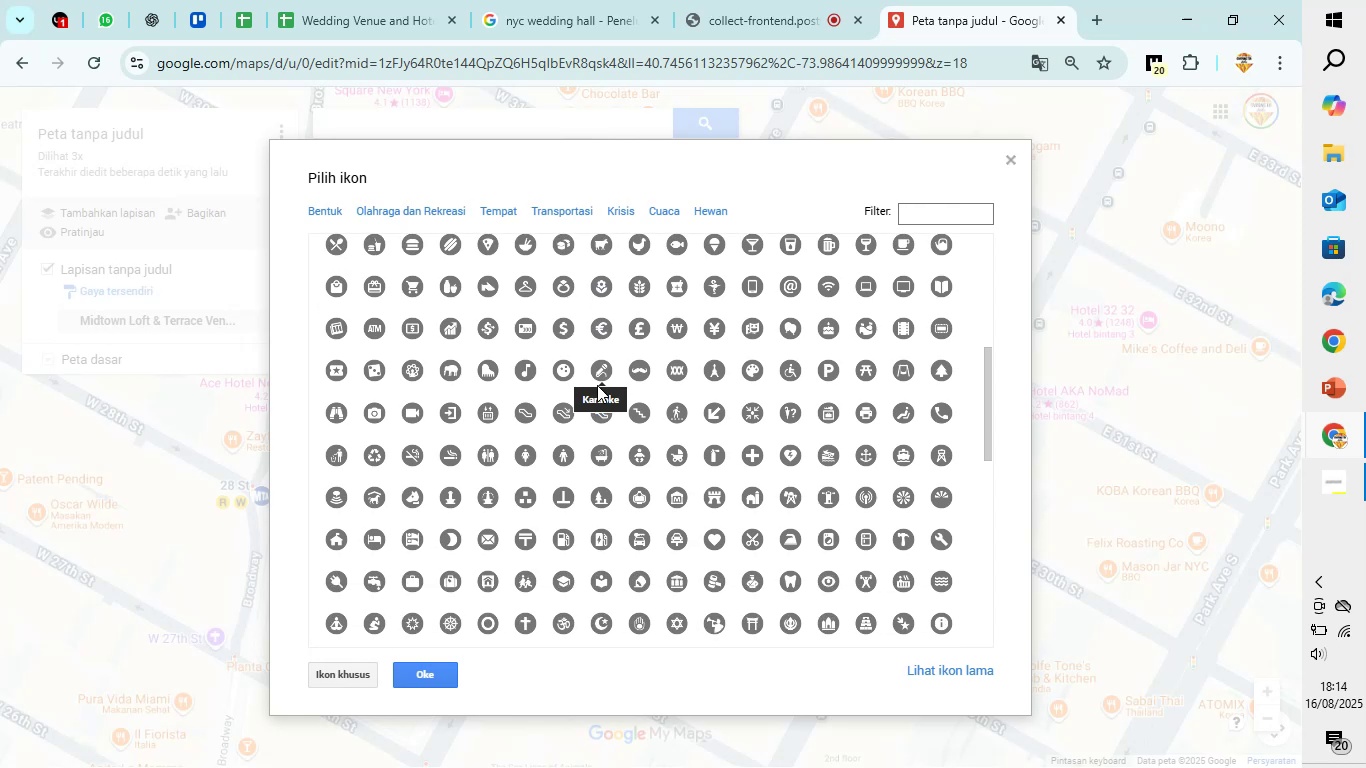 
mouse_move([706, 521])
 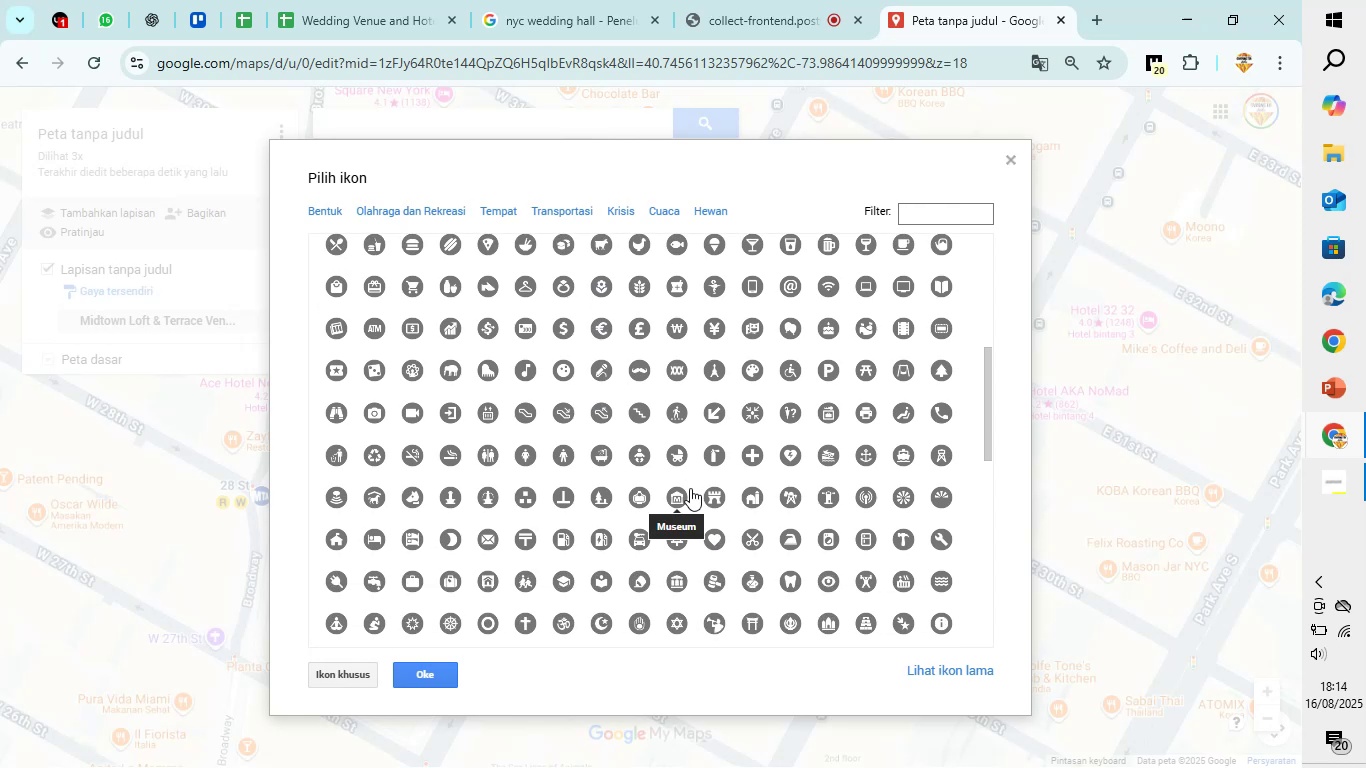 
scroll: coordinate [690, 488], scroll_direction: down, amount: 1.0
 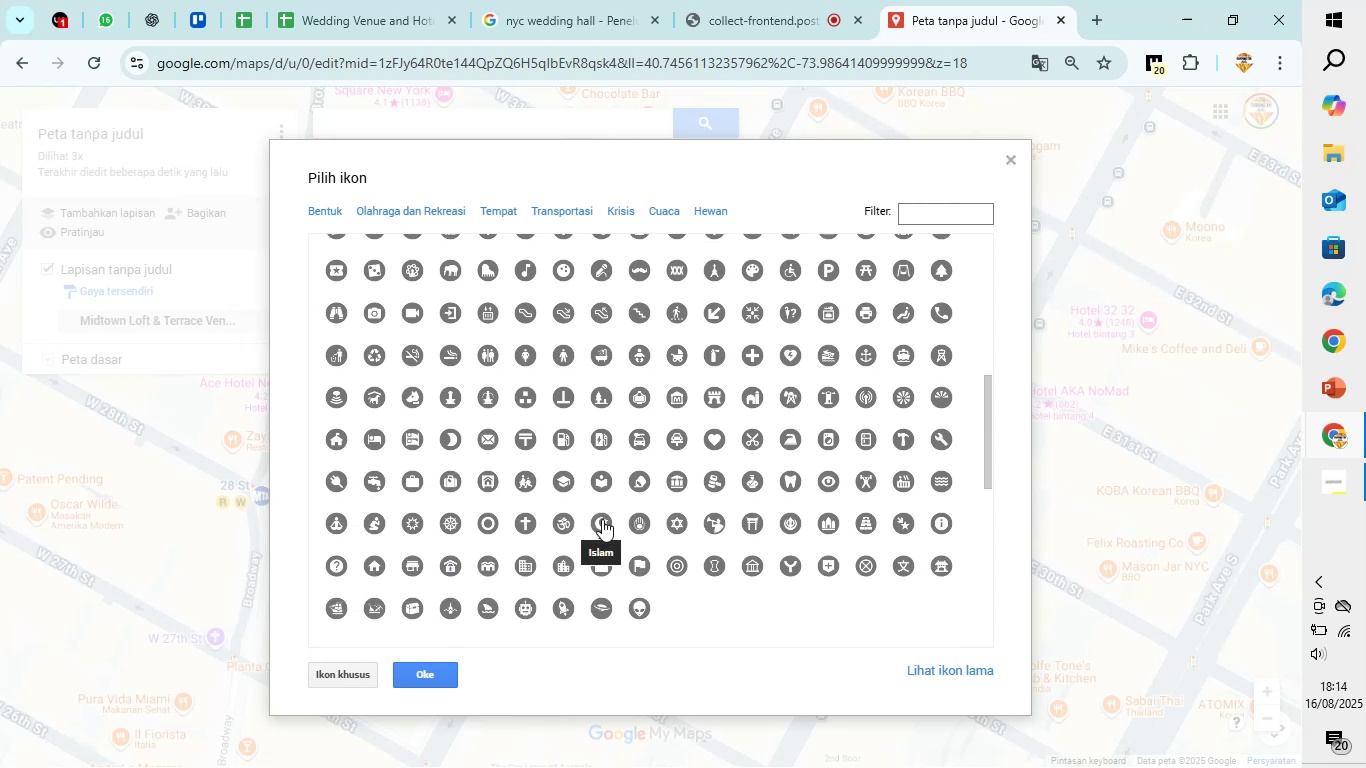 
mouse_move([606, 523])
 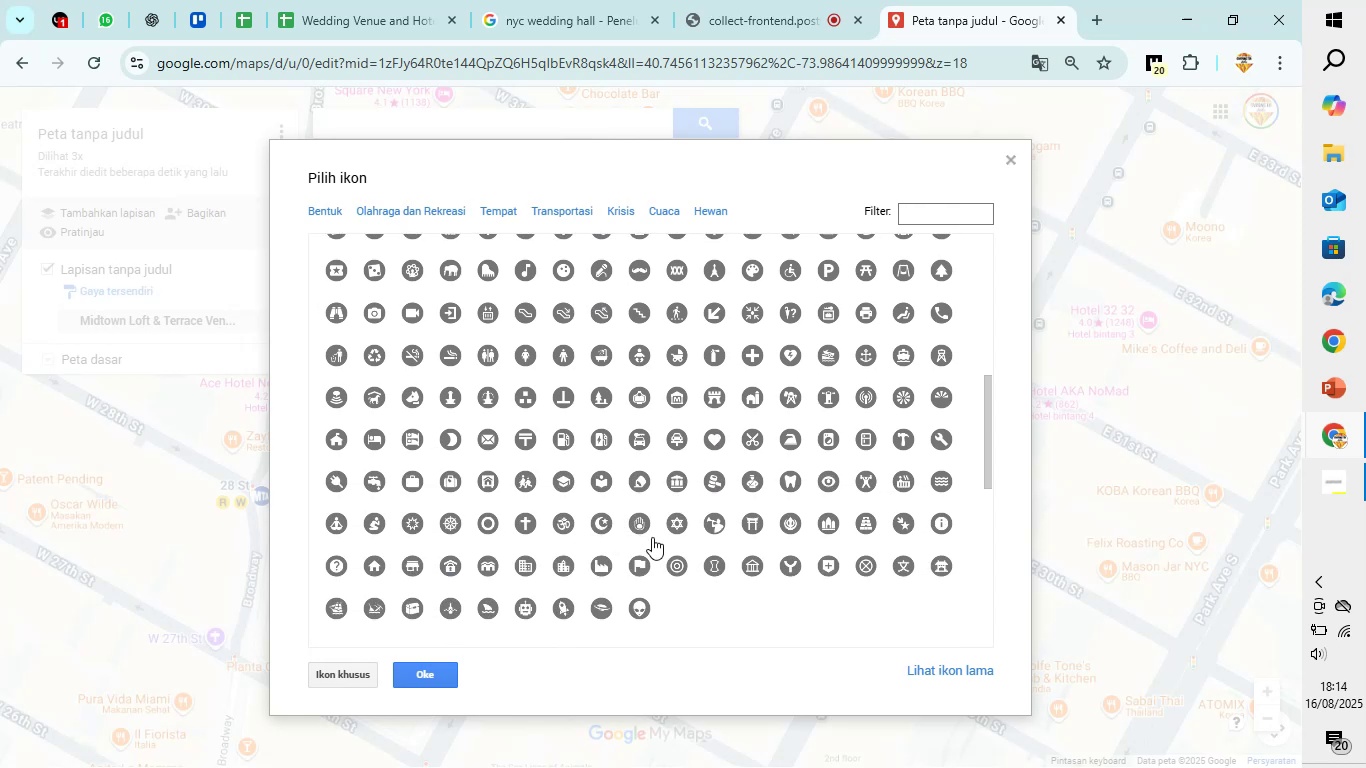 
mouse_move([674, 520])
 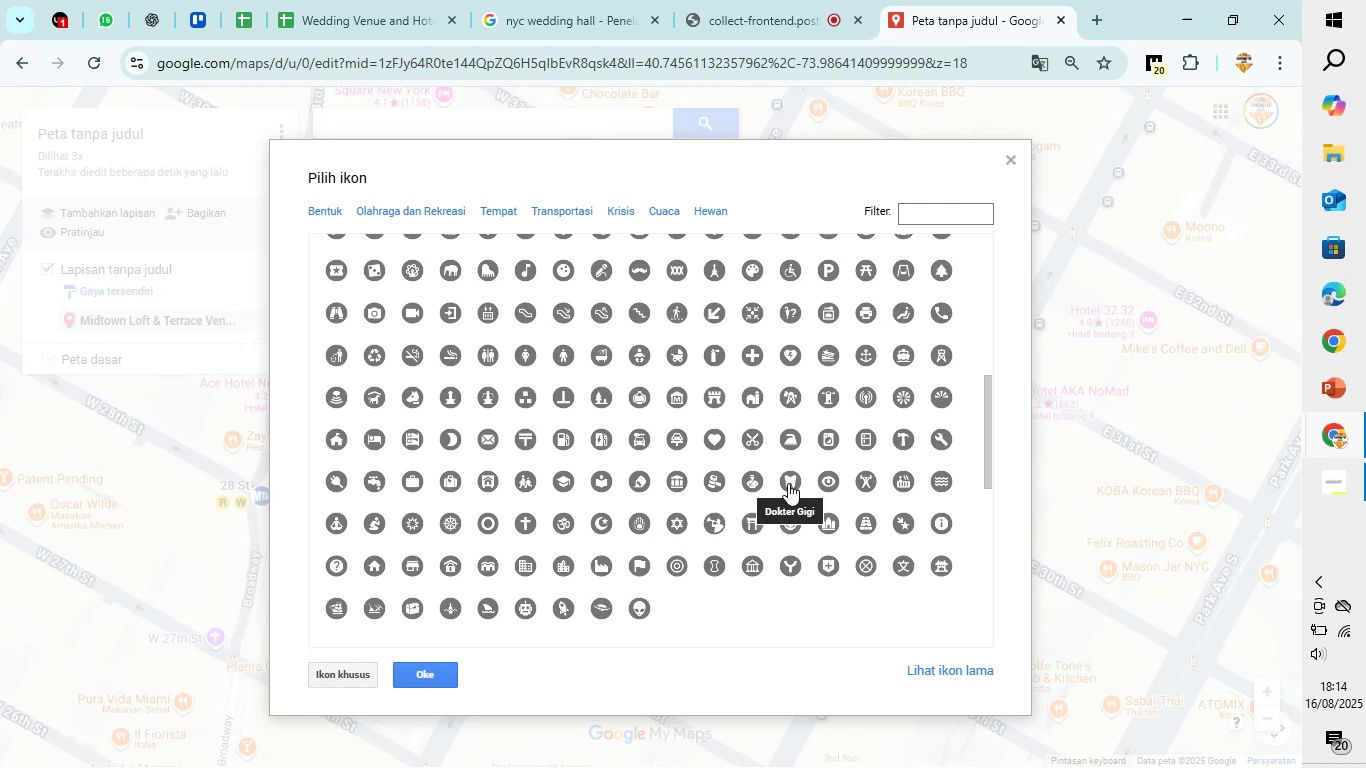 
scroll: coordinate [787, 479], scroll_direction: down, amount: 5.0
 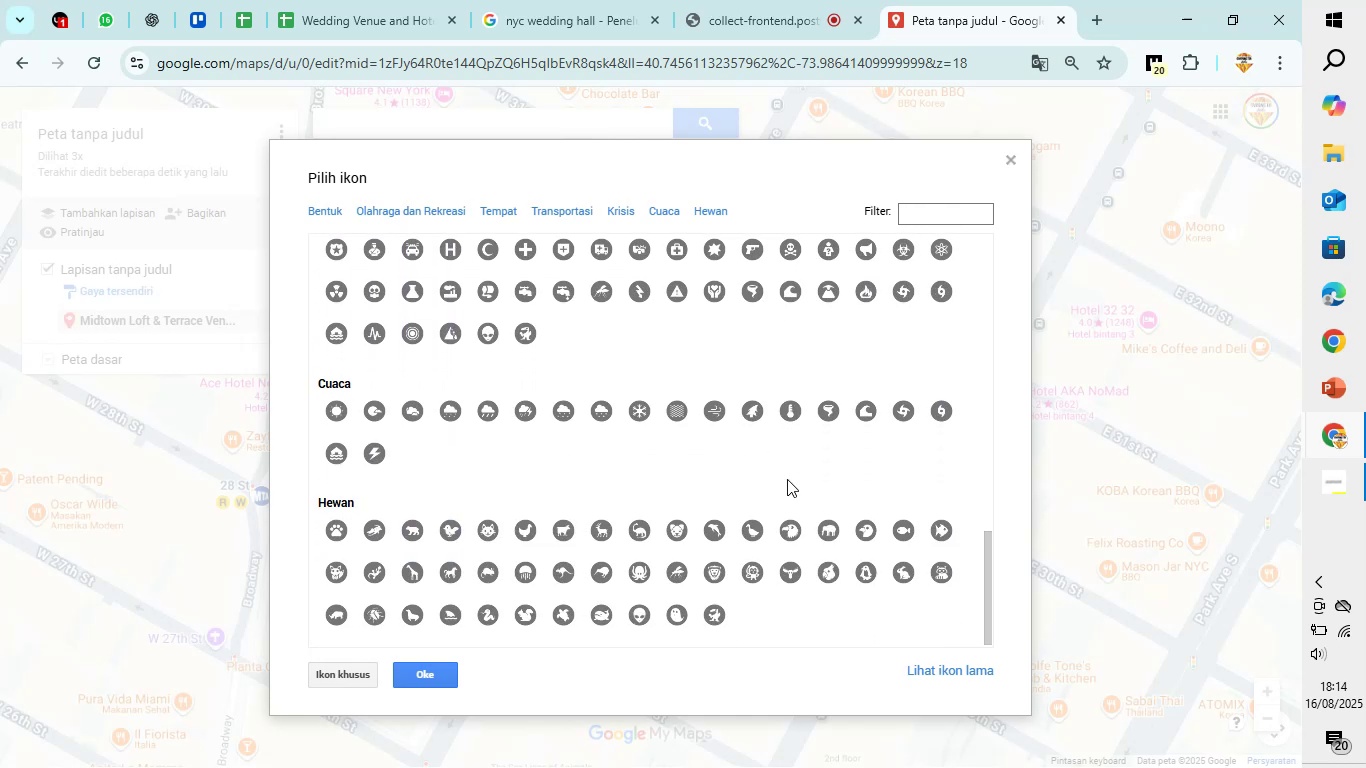 
scroll: coordinate [787, 479], scroll_direction: up, amount: 5.0
 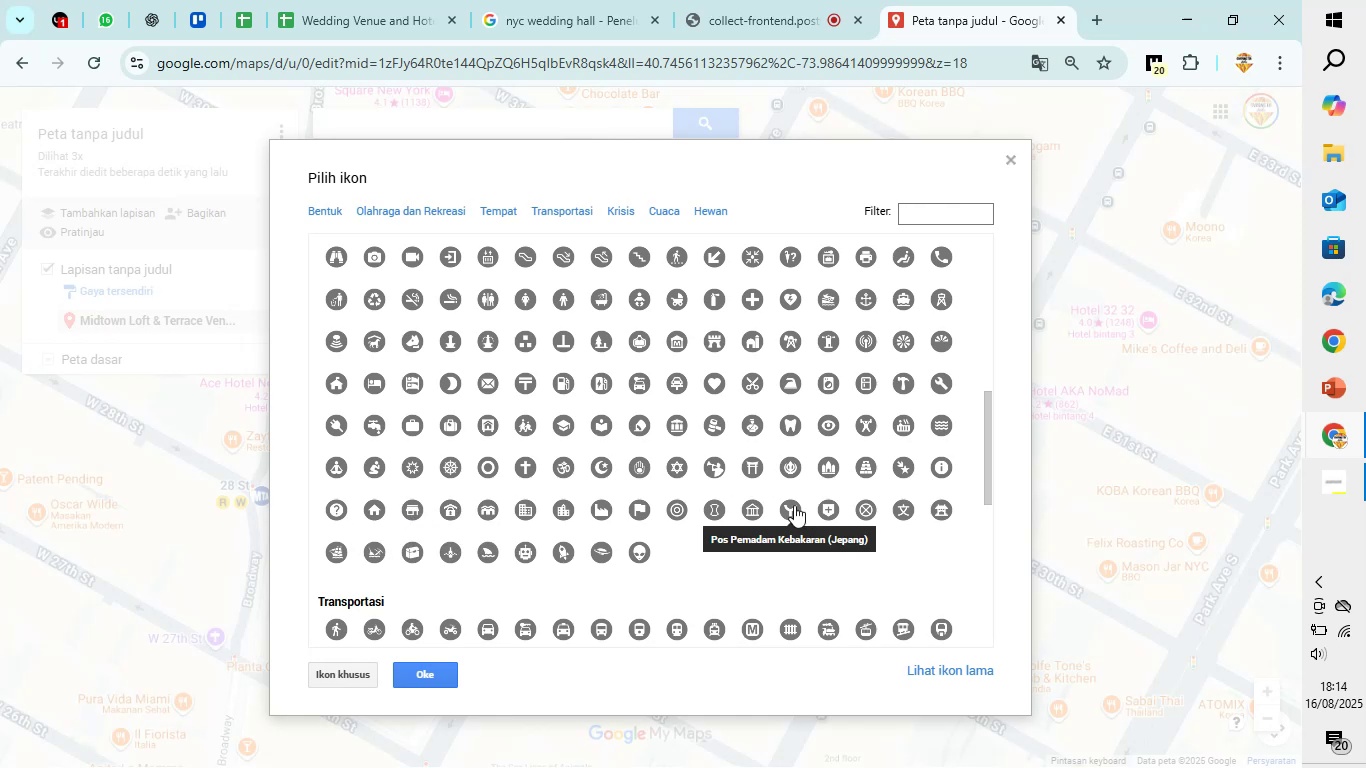 
wait(17.34)
 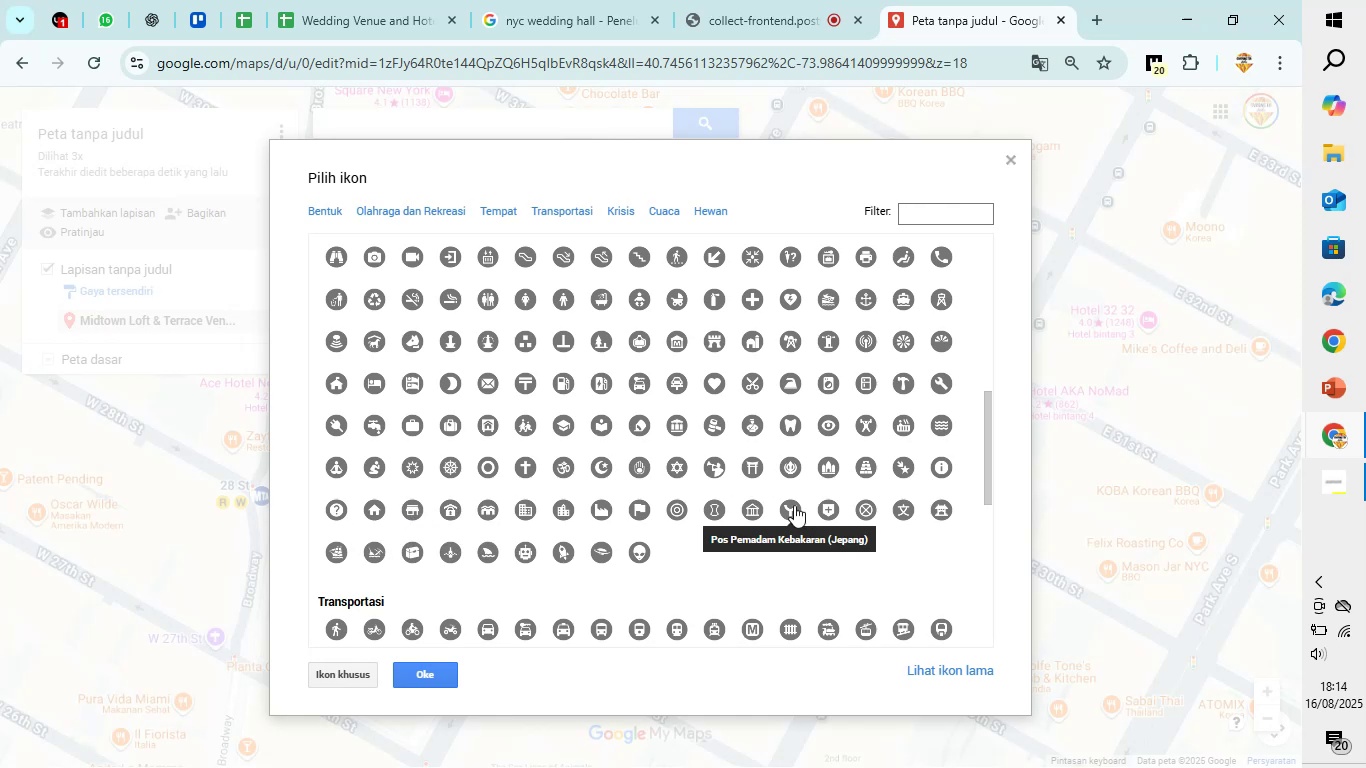 
left_click([359, 680])
 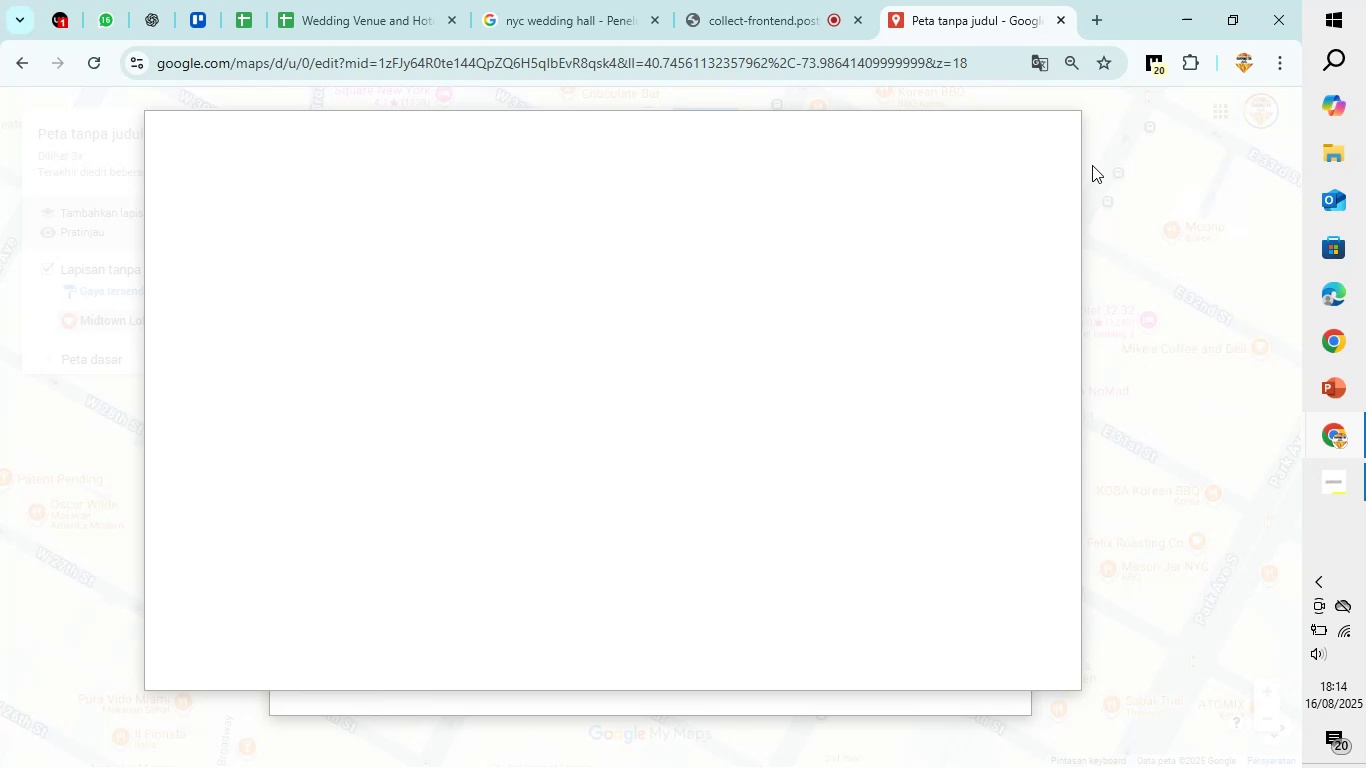 
left_click([1139, 150])
 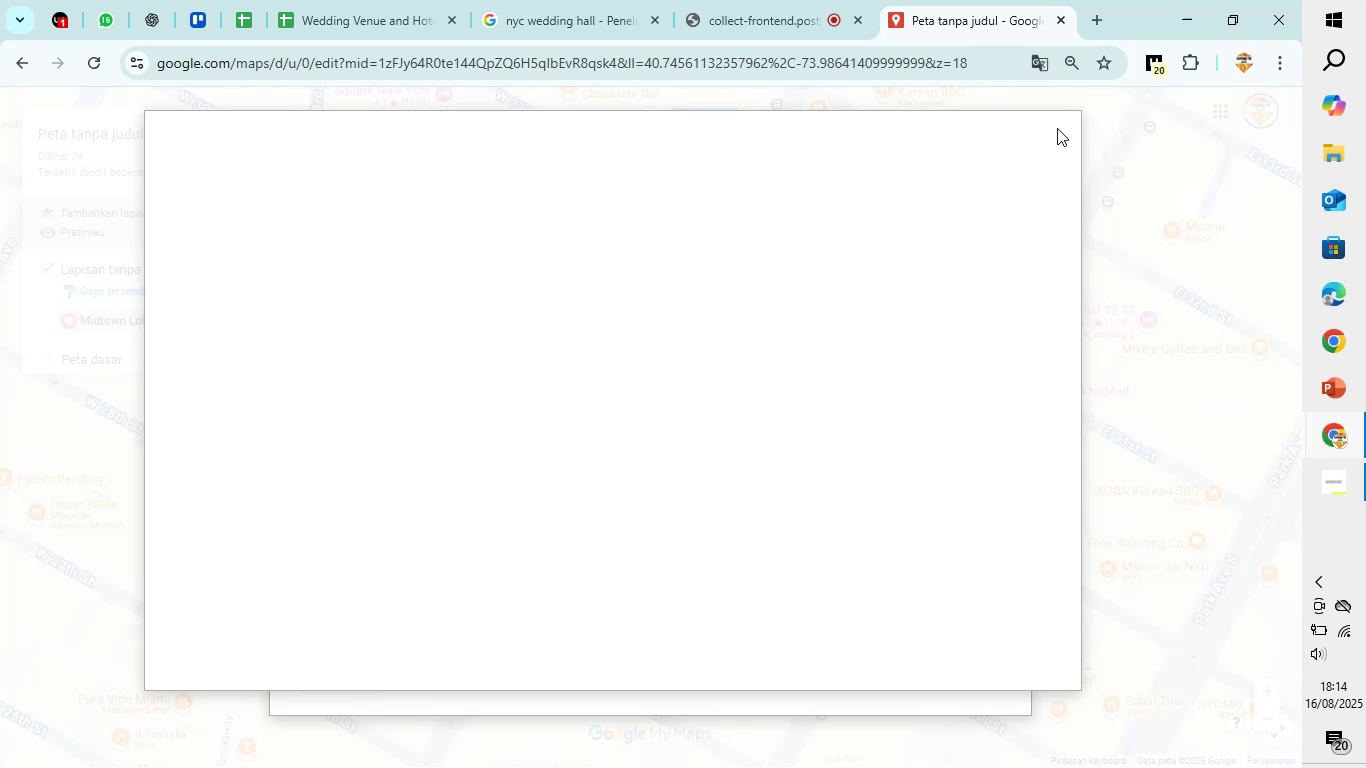 
left_click([1057, 129])
 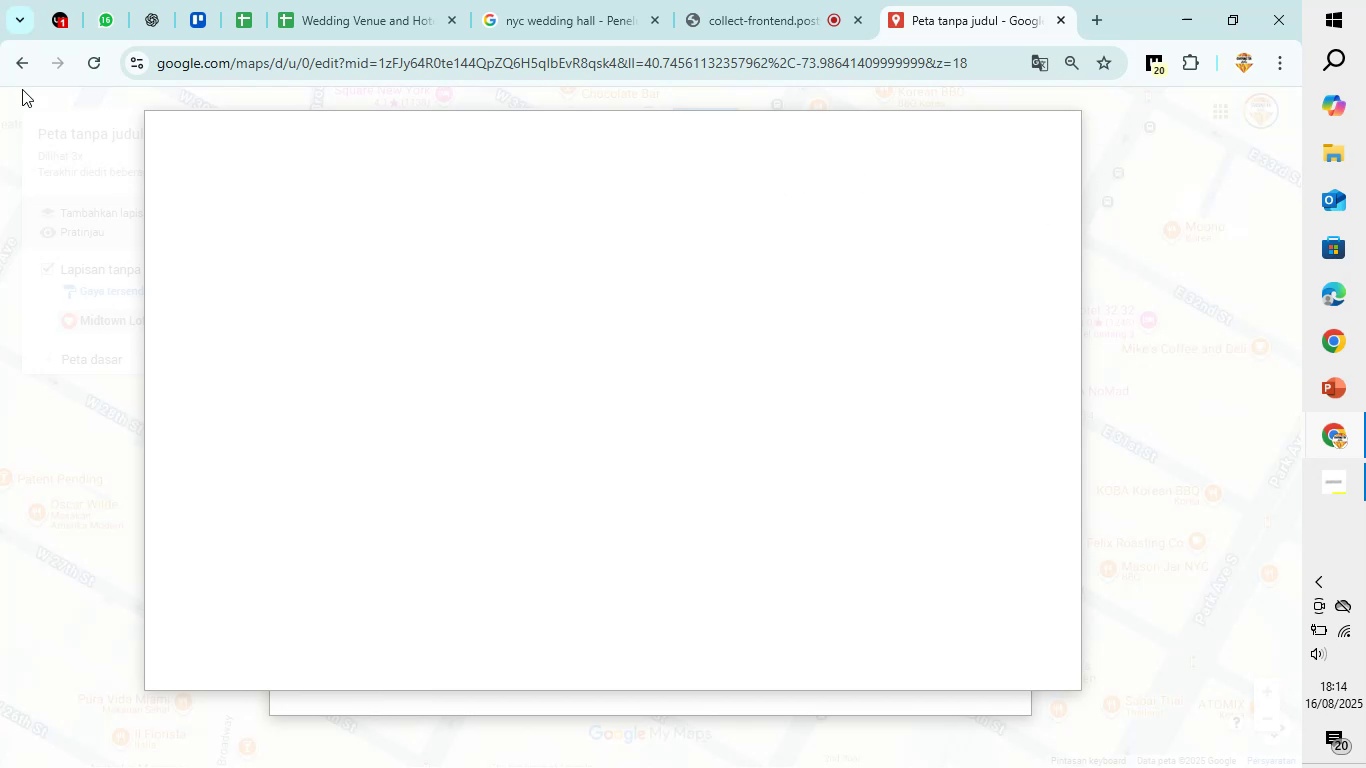 
left_click([25, 63])
 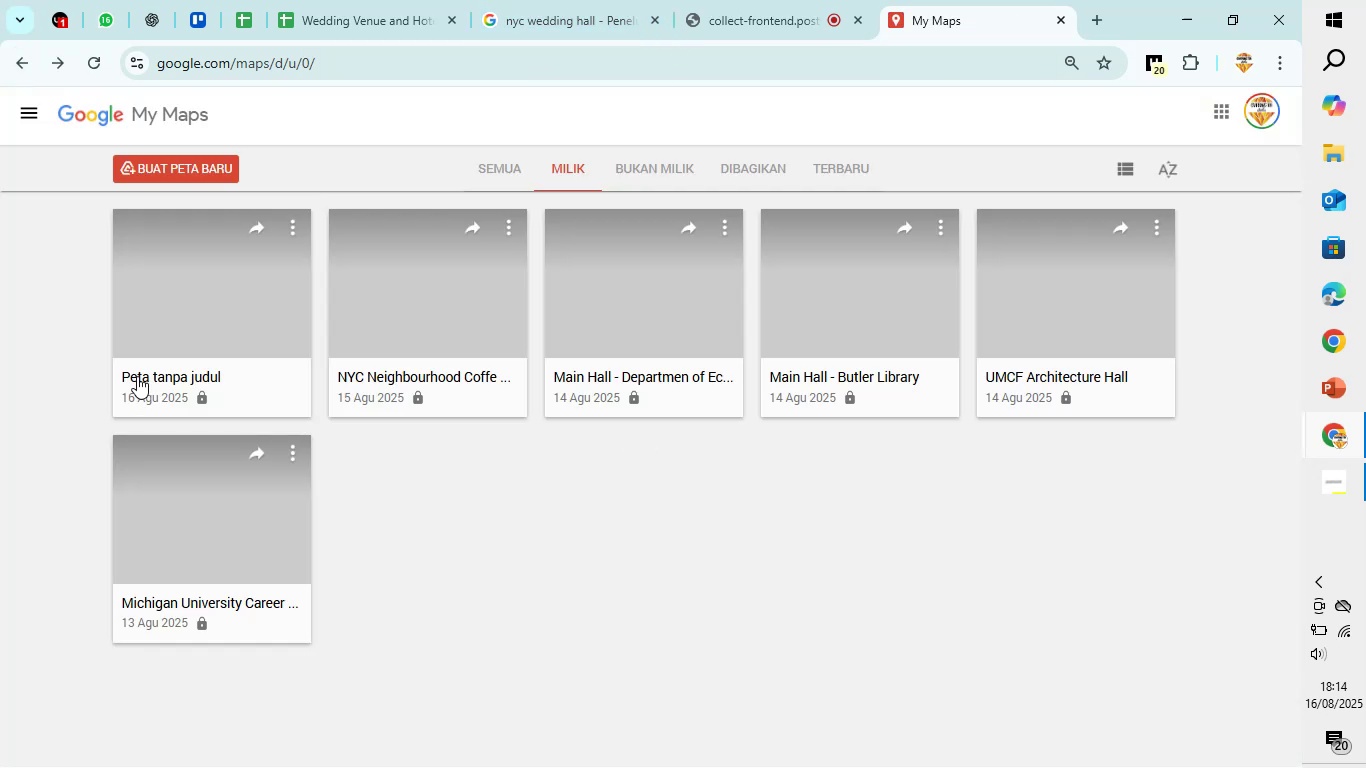 
left_click([140, 325])
 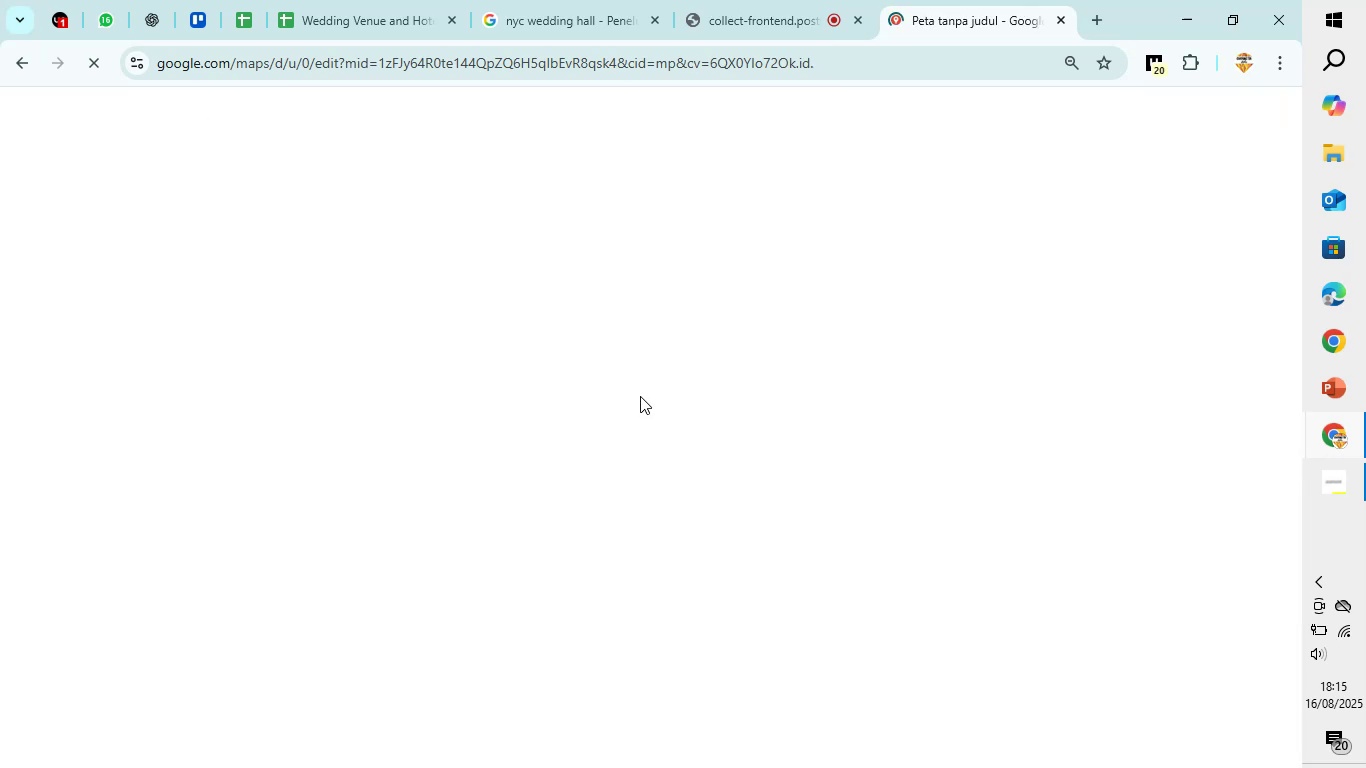 
wait(10.76)
 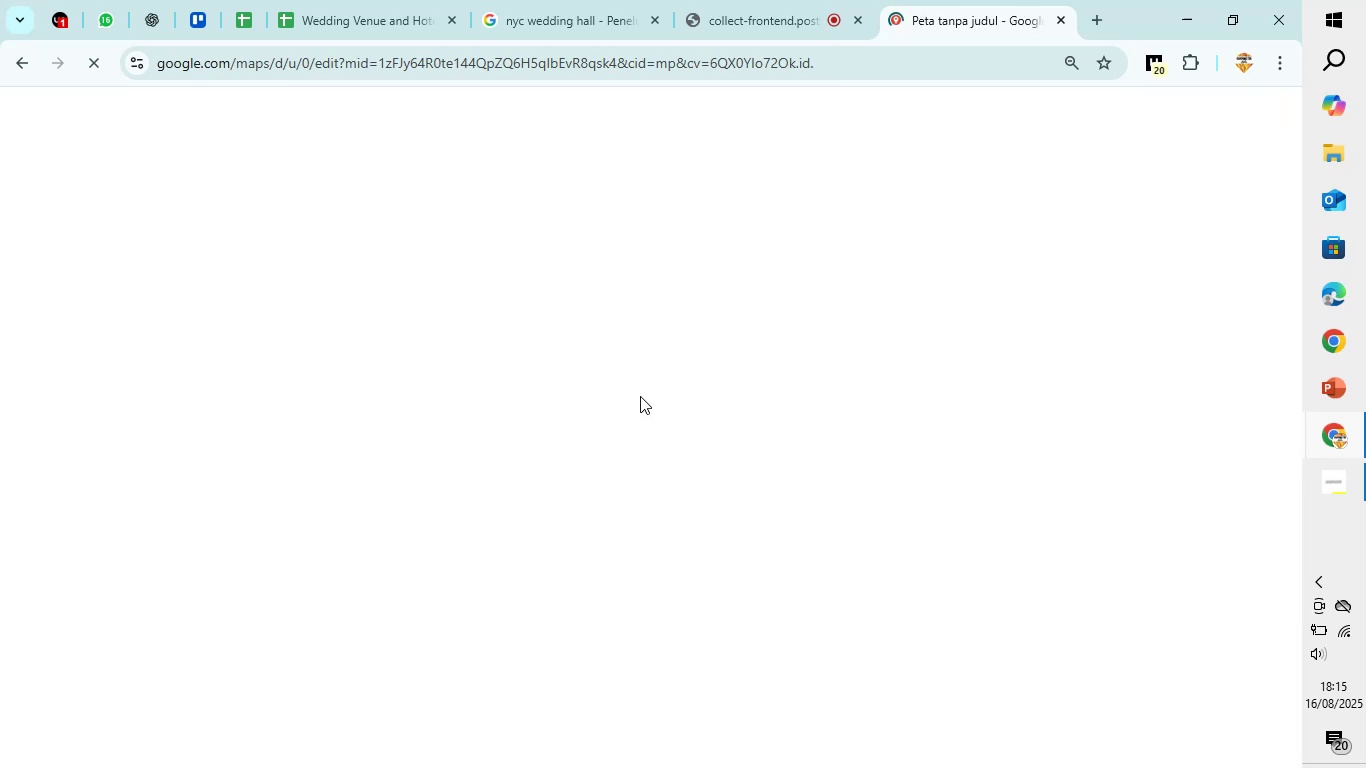 
left_click([559, 0])
 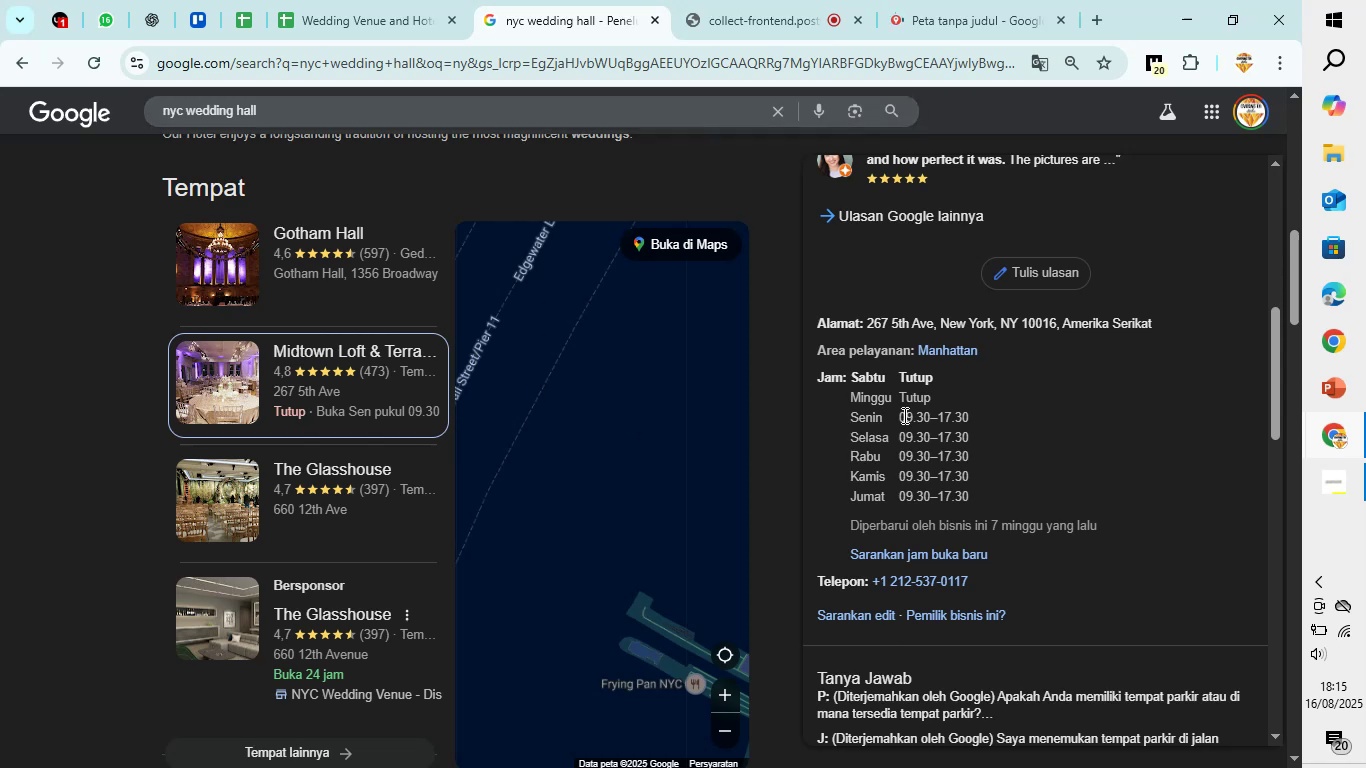 
scroll: coordinate [250, 457], scroll_direction: up, amount: 19.0
 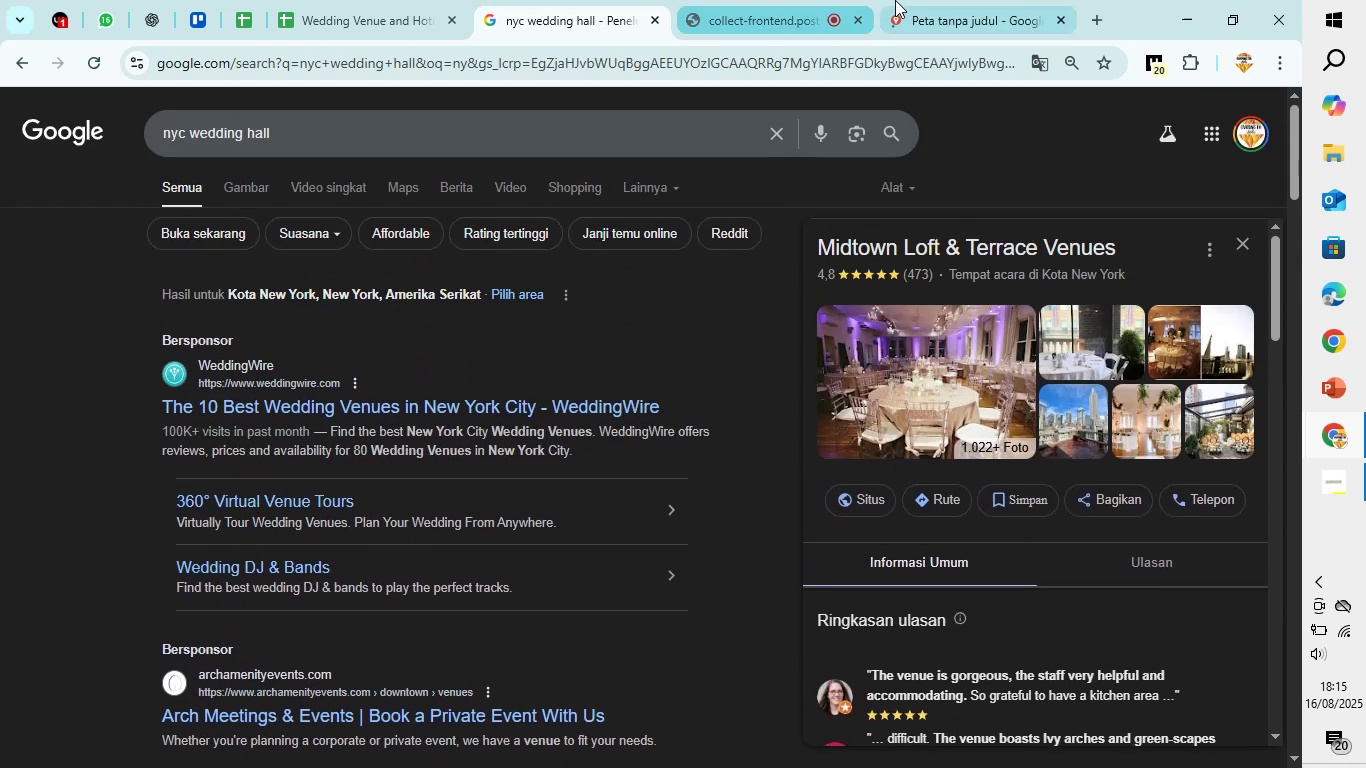 
left_click([919, 0])
 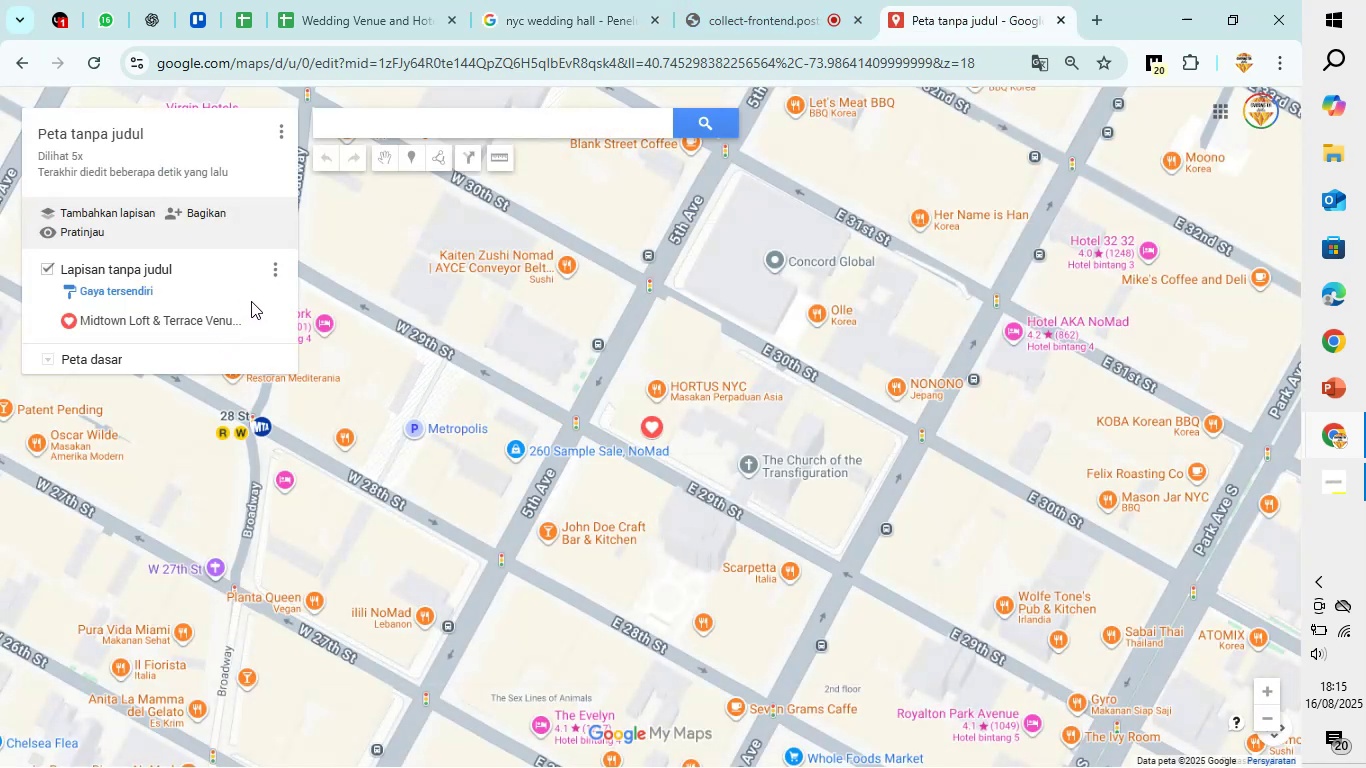 
left_click([272, 269])
 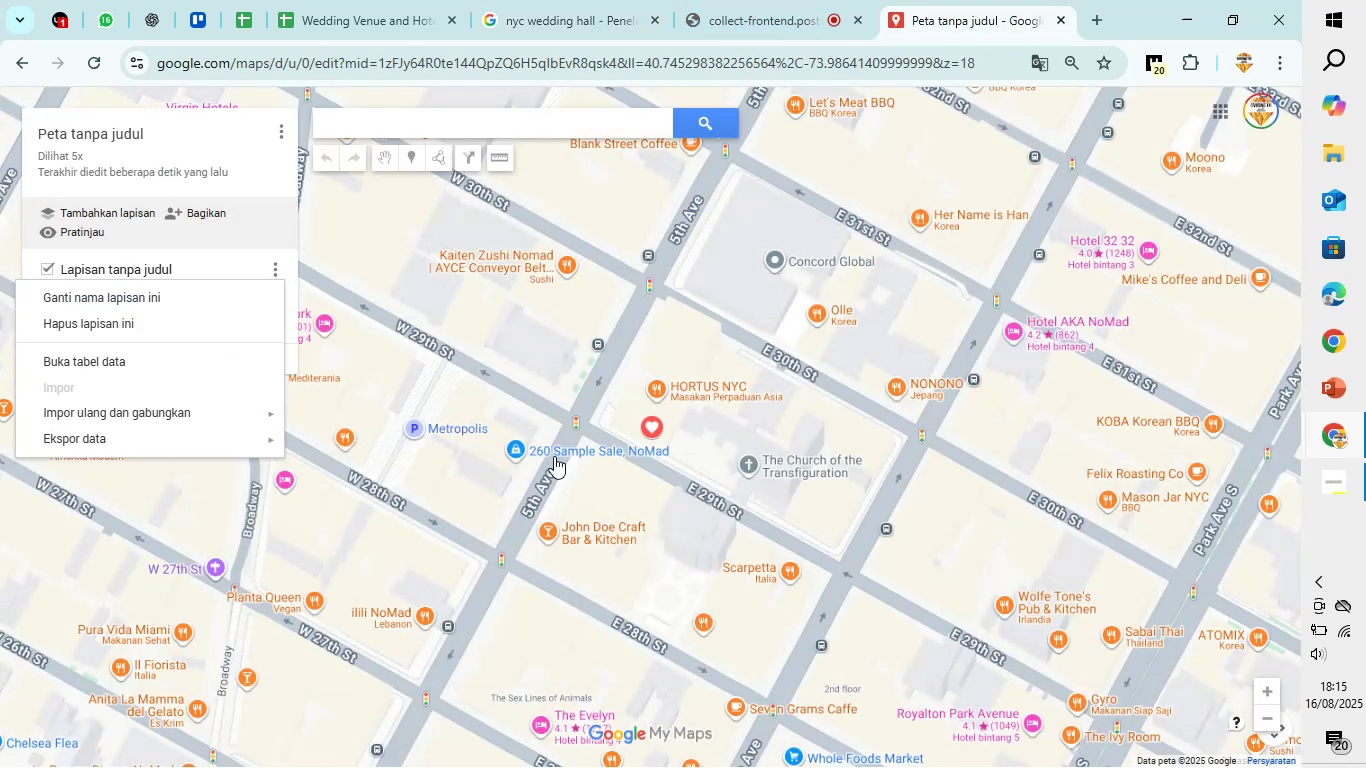 
left_click([560, 410])
 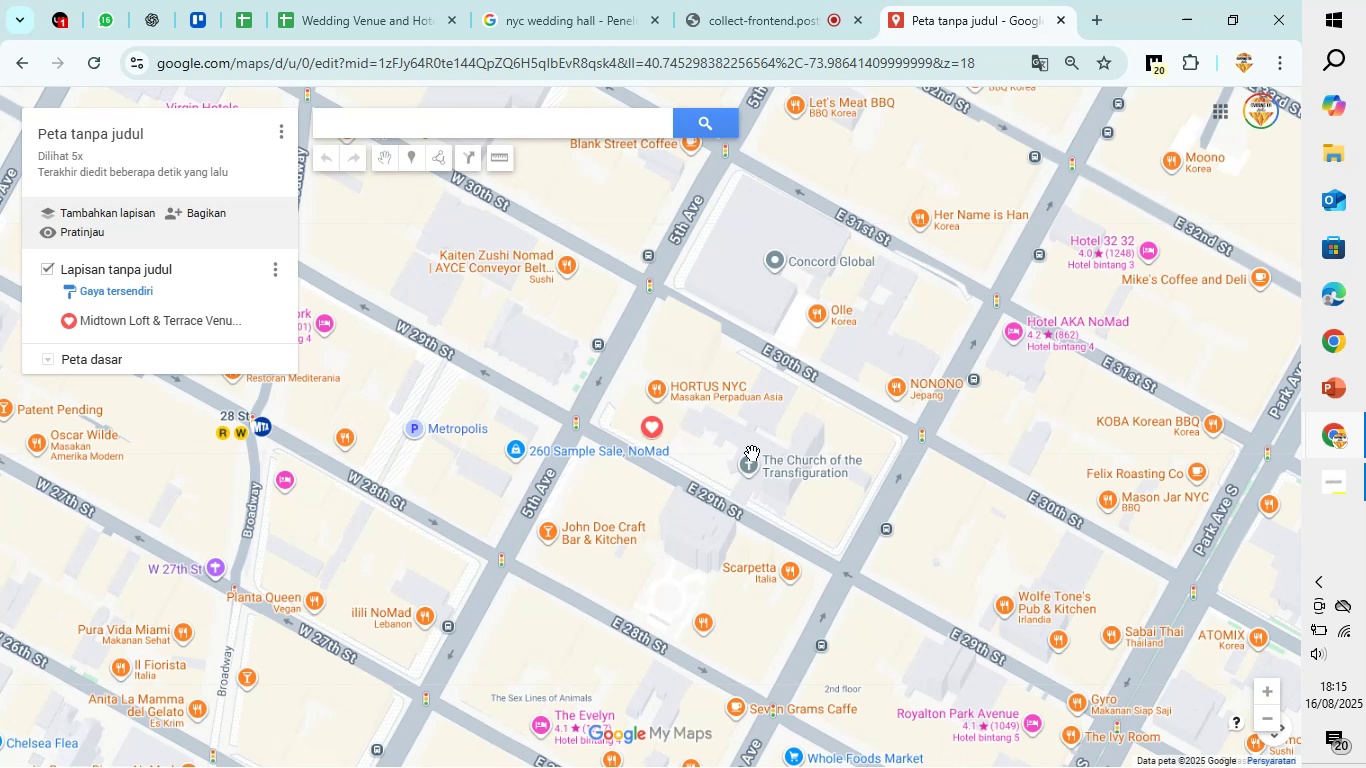 
scroll: coordinate [760, 453], scroll_direction: up, amount: 4.0
 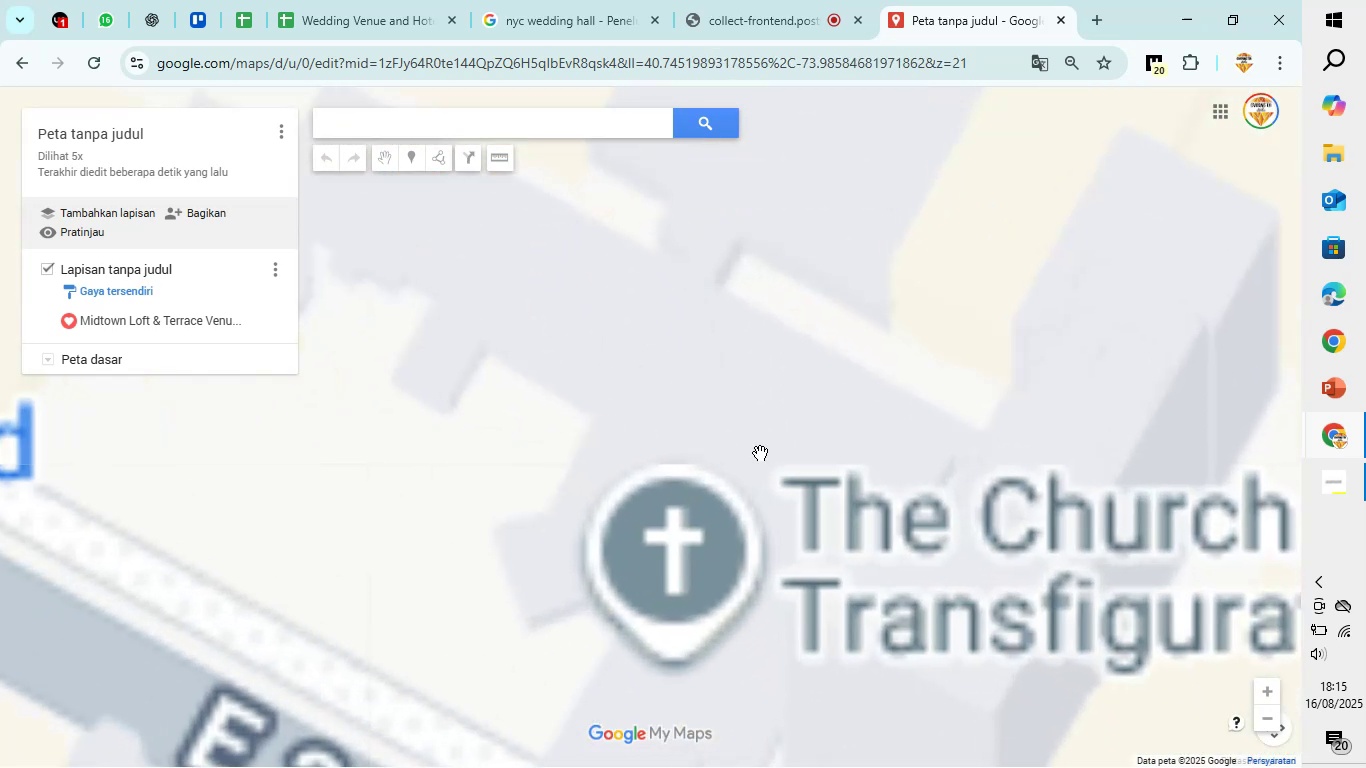 
scroll: coordinate [760, 453], scroll_direction: down, amount: 3.0
 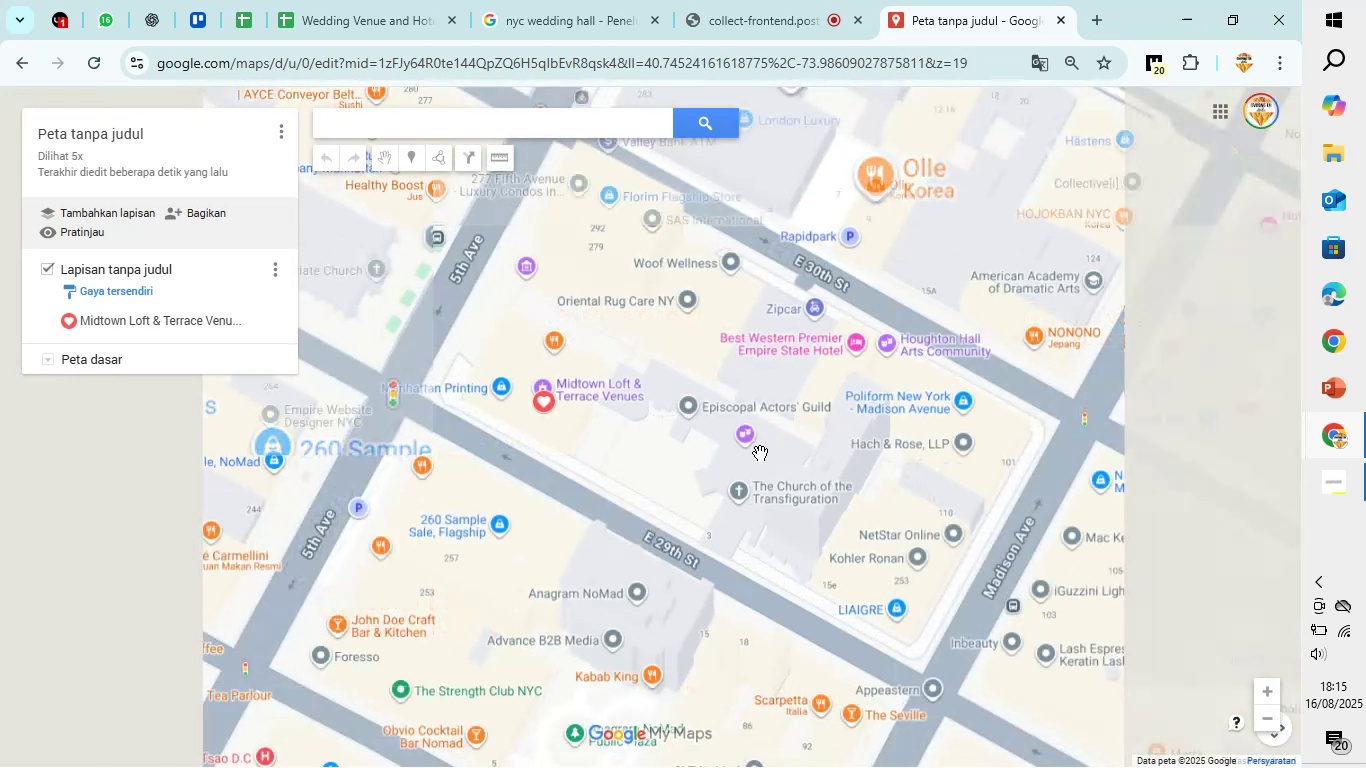 
scroll: coordinate [760, 453], scroll_direction: up, amount: 2.0
 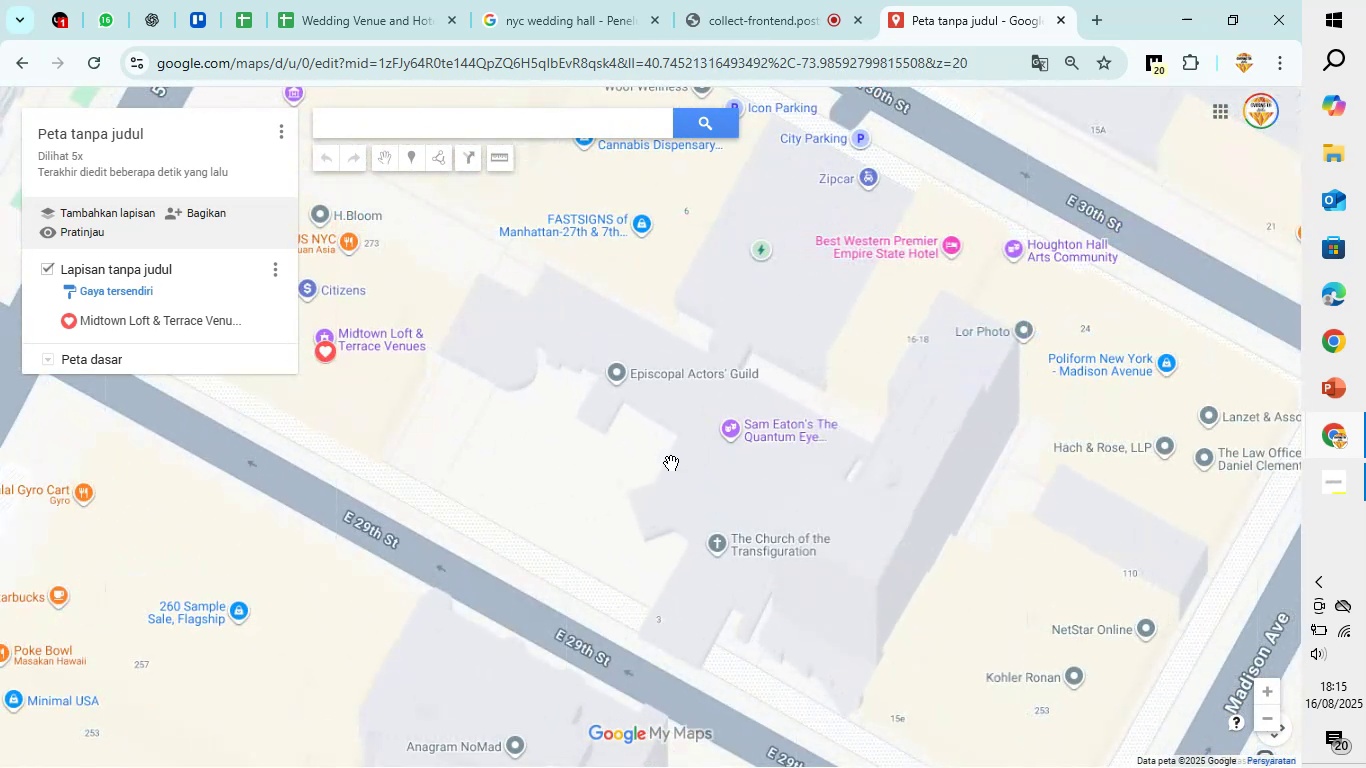 
left_click_drag(start_coordinate=[546, 495], to_coordinate=[639, 523])
 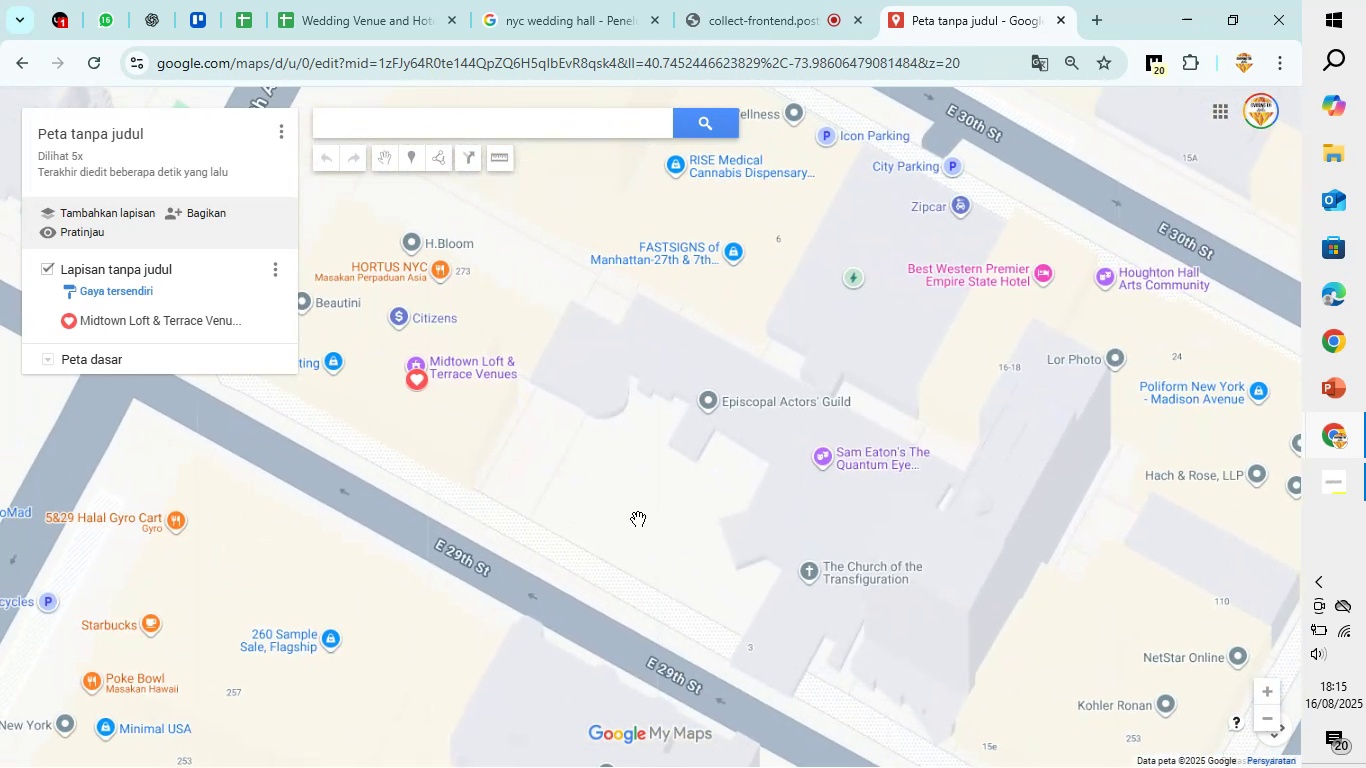 
scroll: coordinate [638, 519], scroll_direction: down, amount: 2.0
 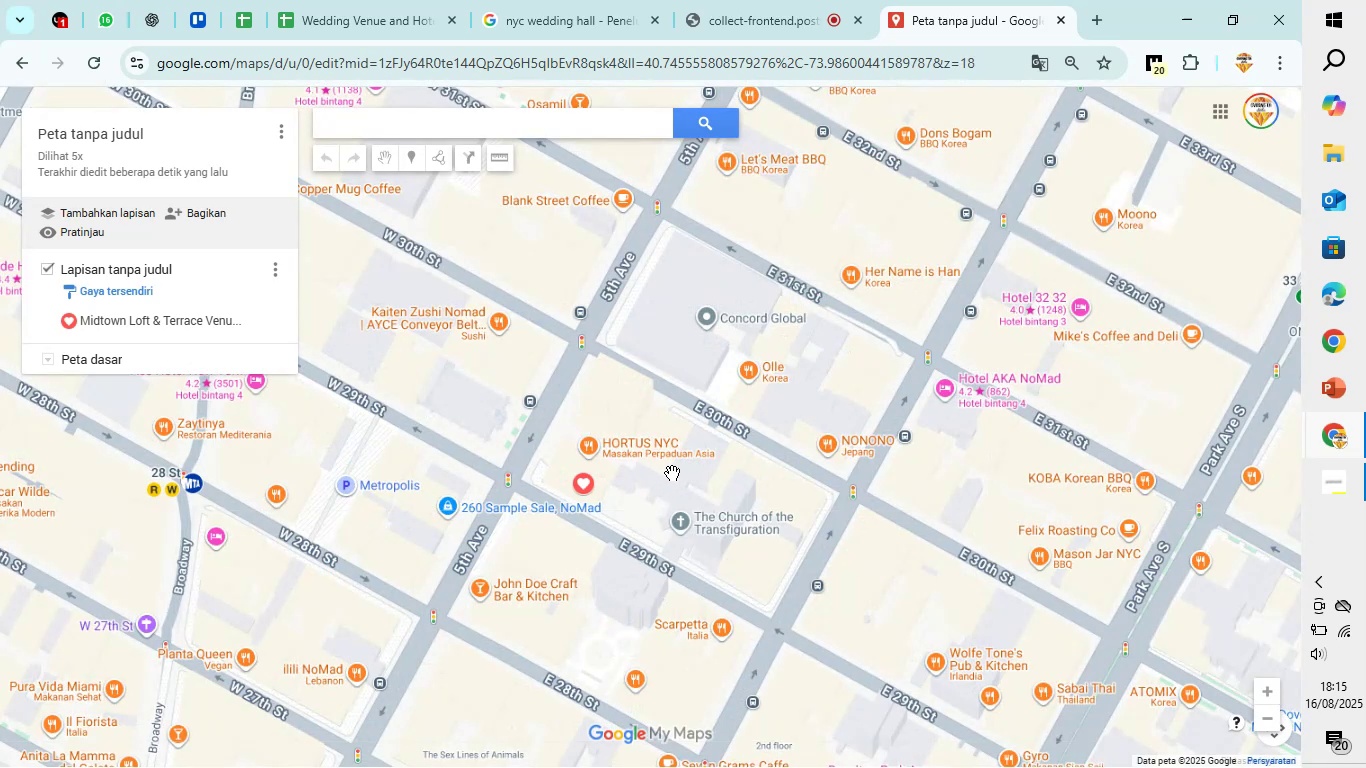 
scroll: coordinate [670, 473], scroll_direction: up, amount: 3.0
 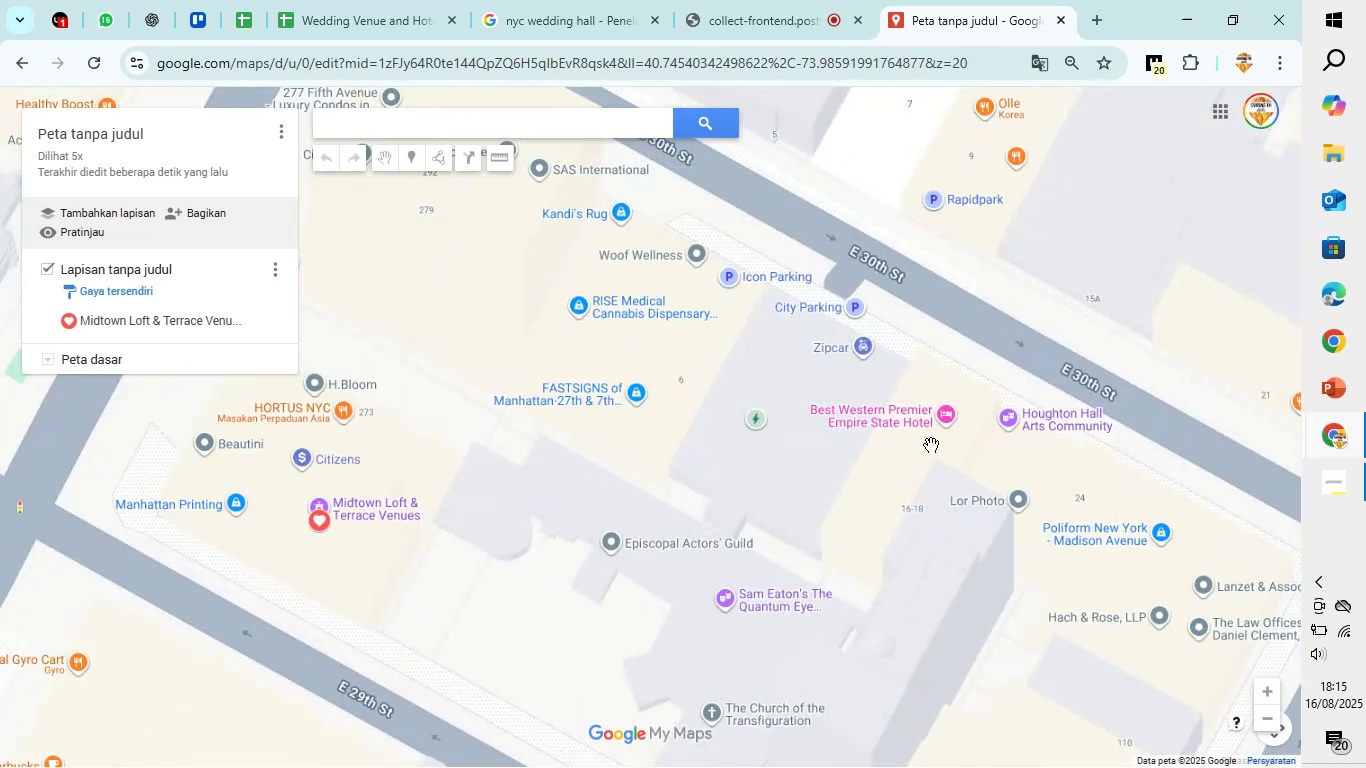 
left_click([944, 419])
 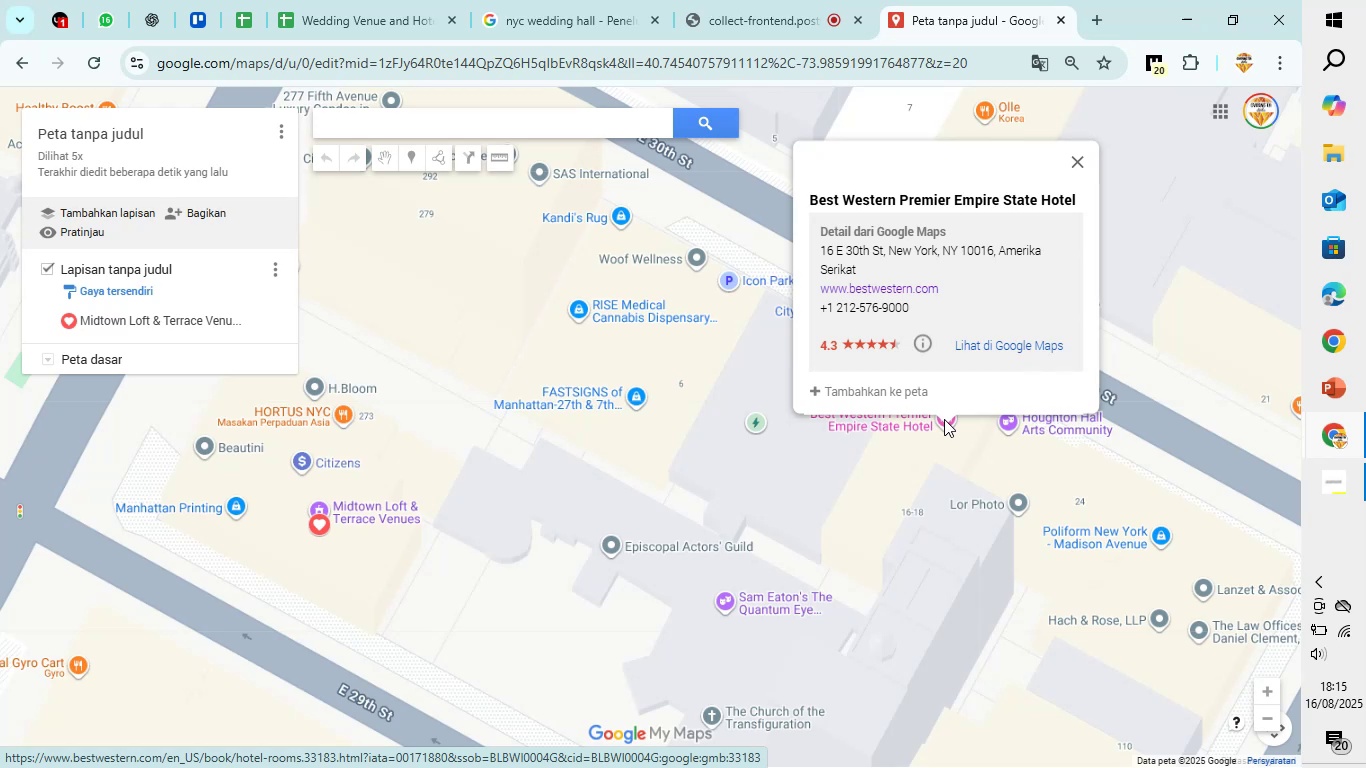 
wait(5.52)
 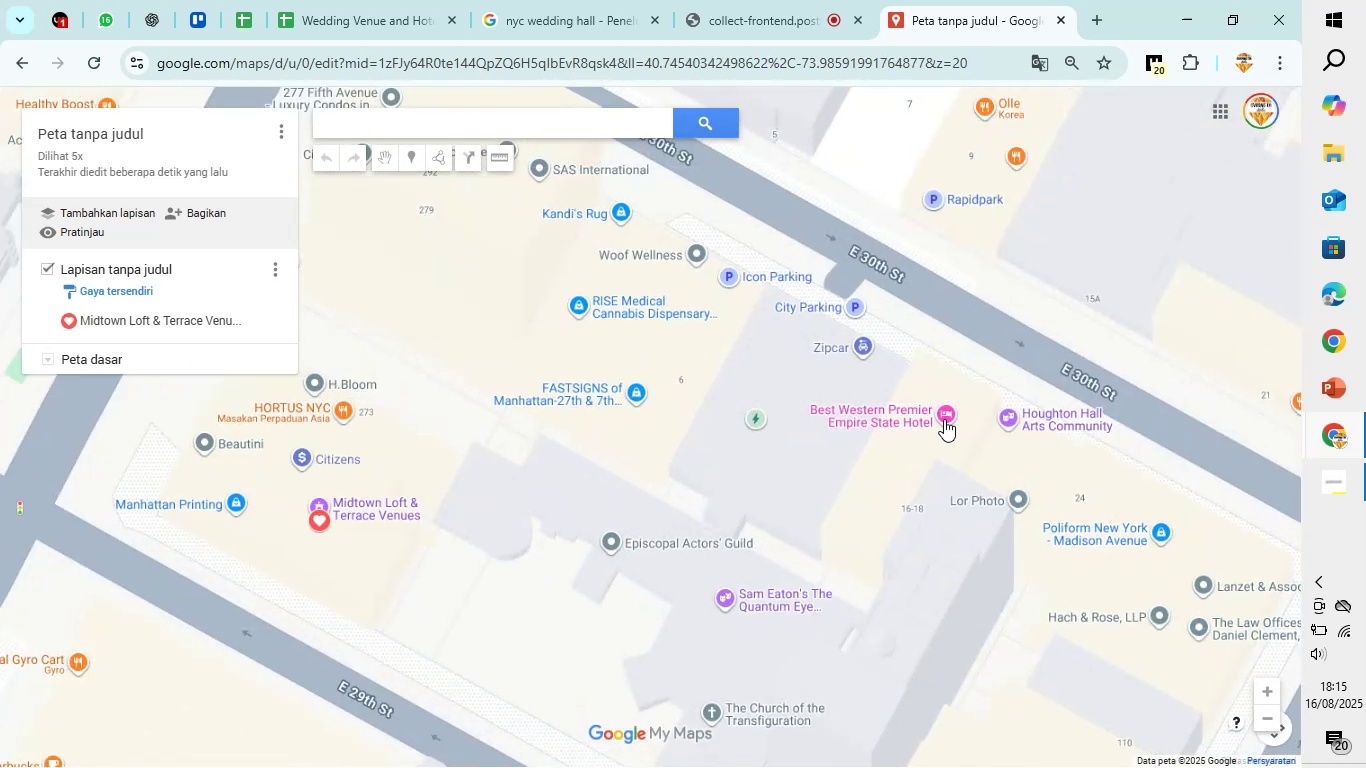 
left_click([901, 390])
 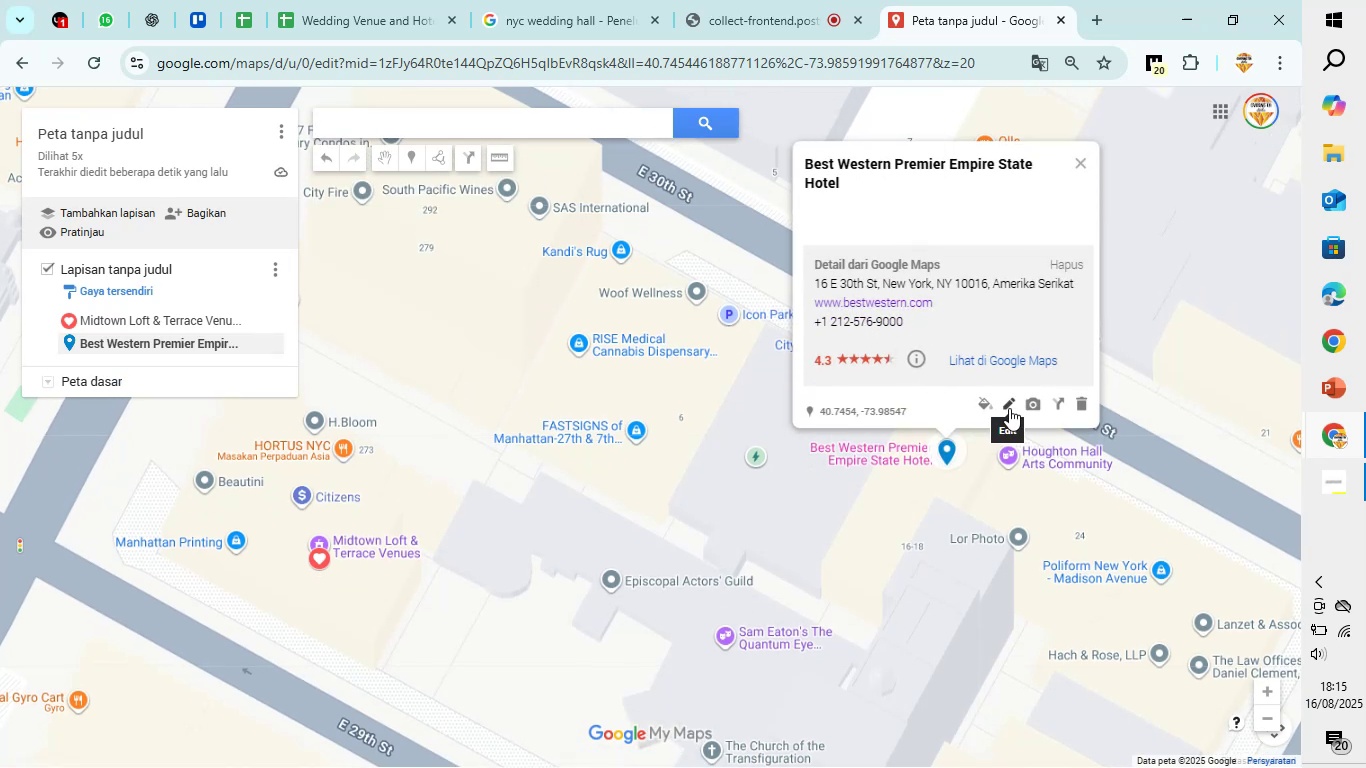 
wait(5.05)
 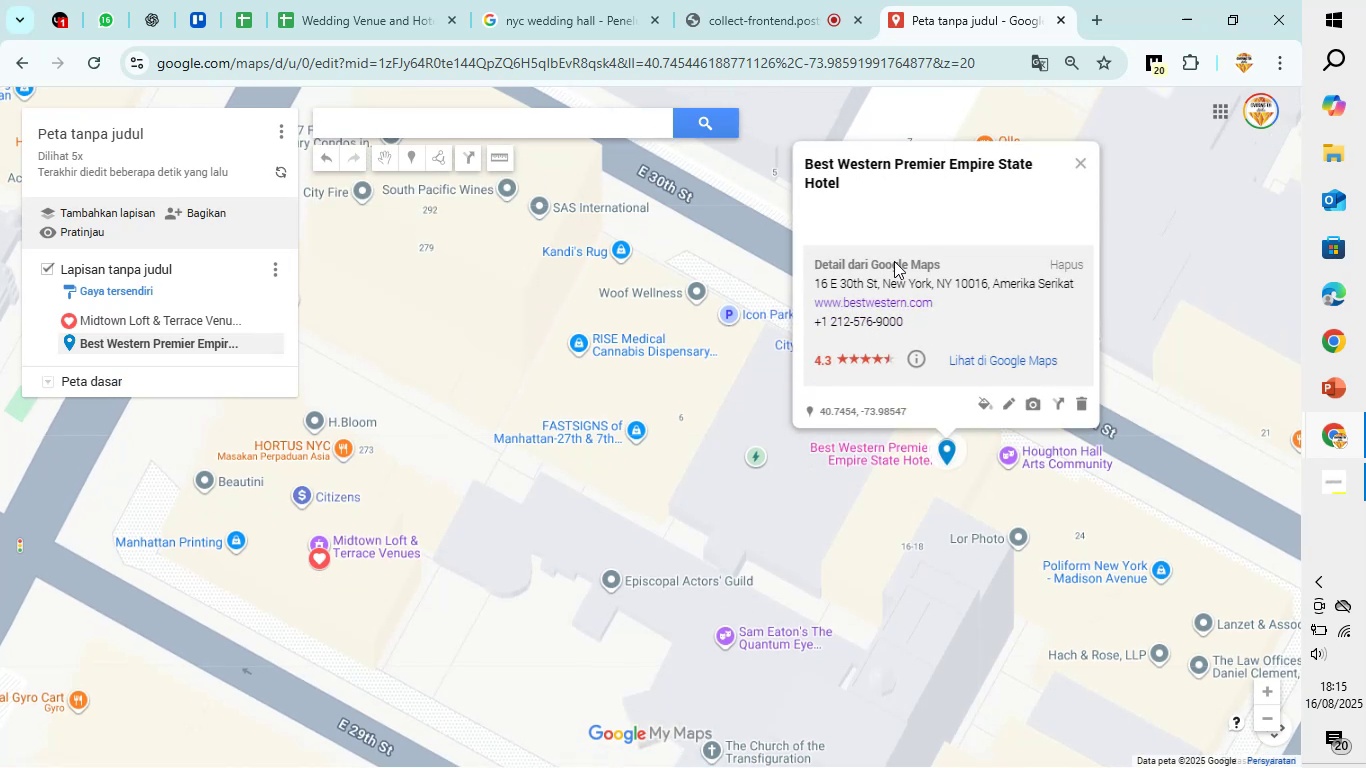 
left_click([1009, 408])
 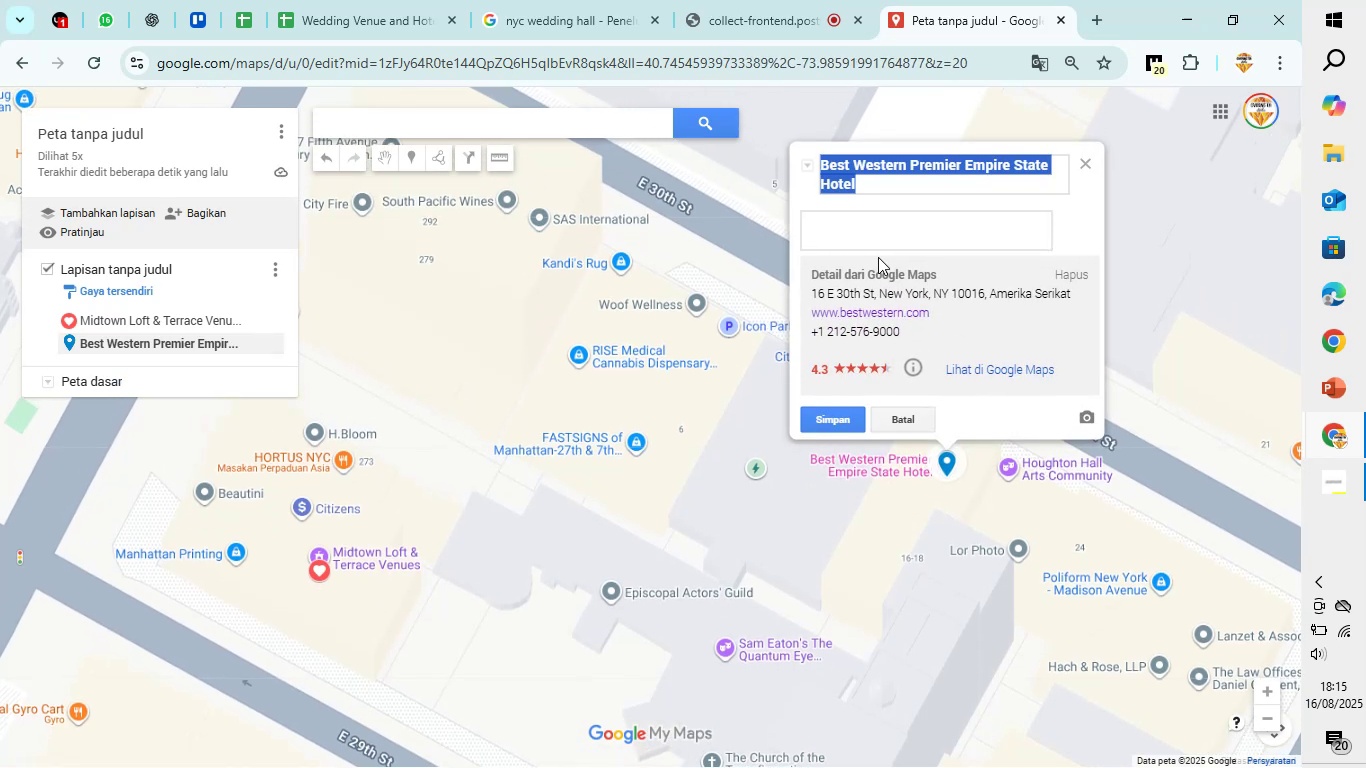 
left_click([888, 235])
 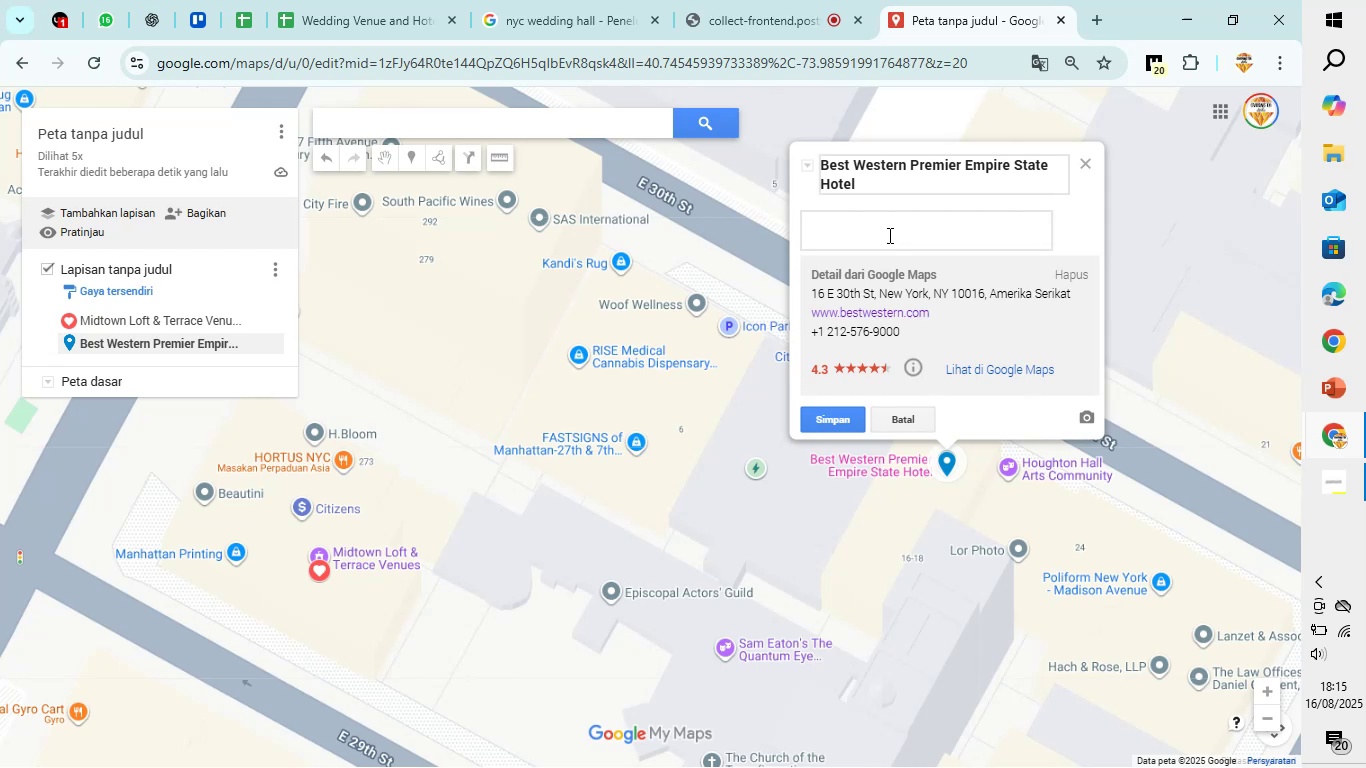 
type(Hotl Reference)
 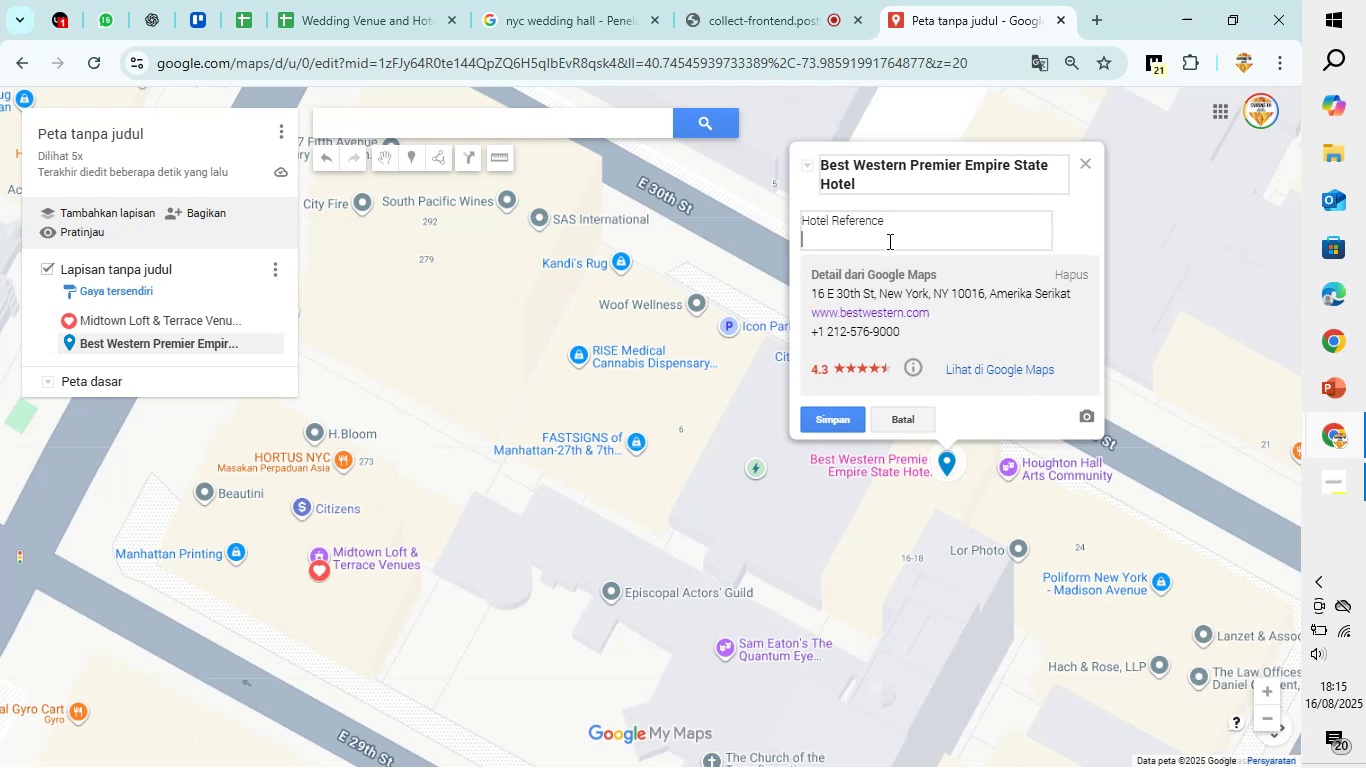 
 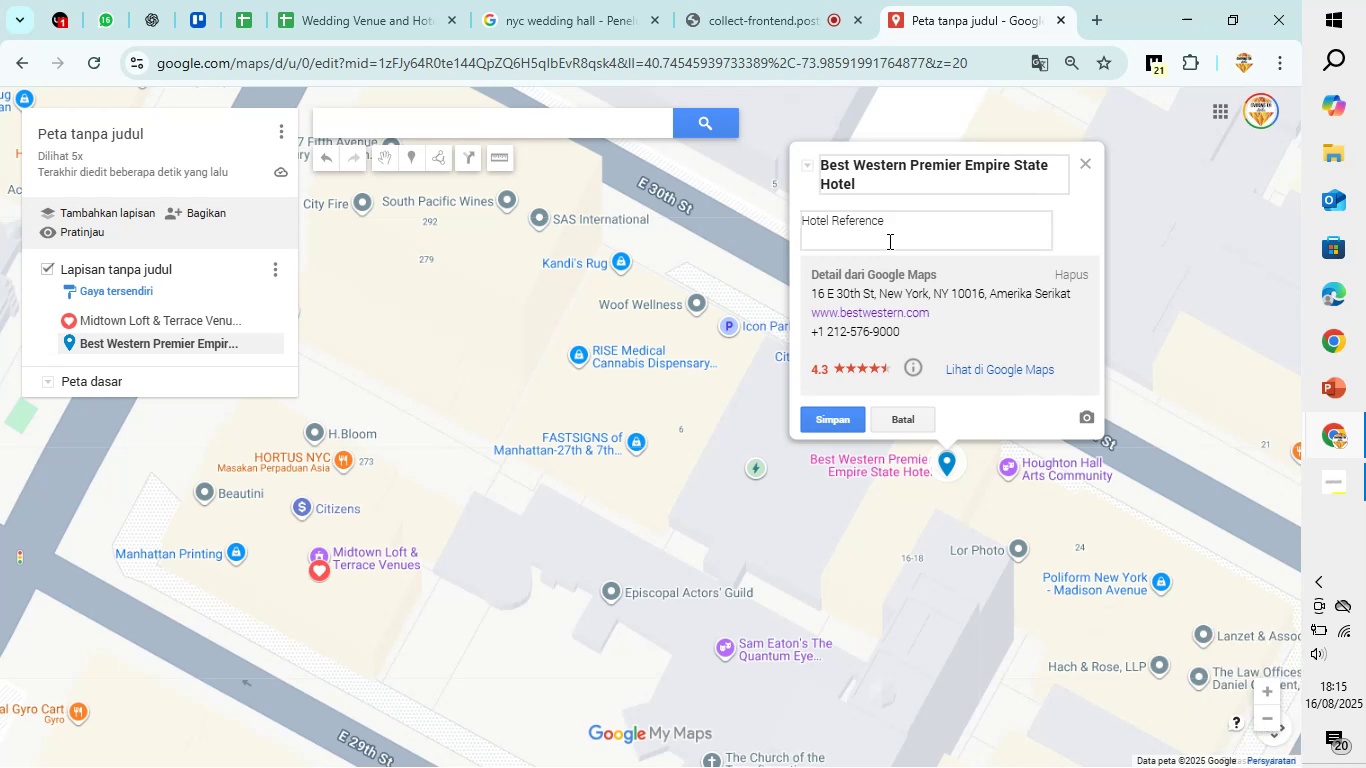 
key(Shift+Enter)
 